 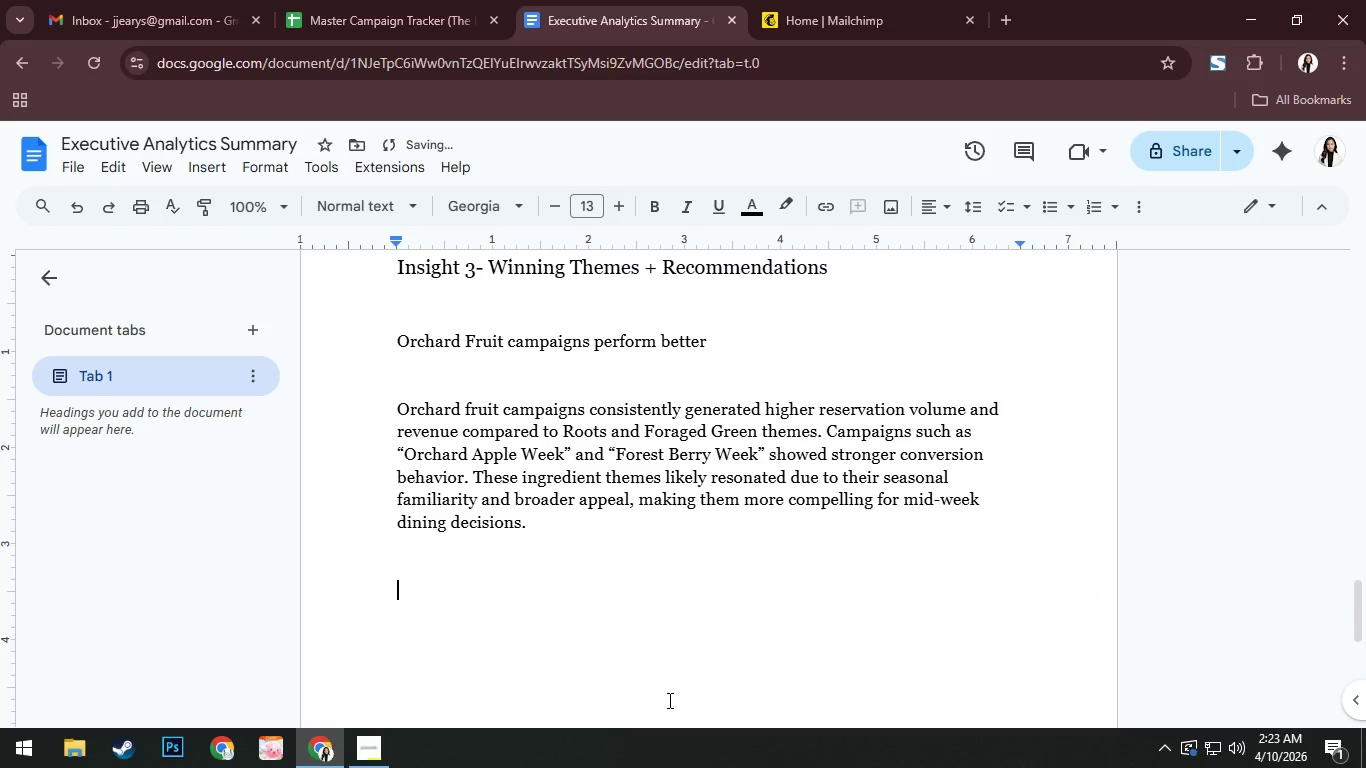 
type(Recomenn)
key(Backspace)
key(Backspace)
key(Backspace)
type(mendai)
key(Backspace)
type(tions:)
 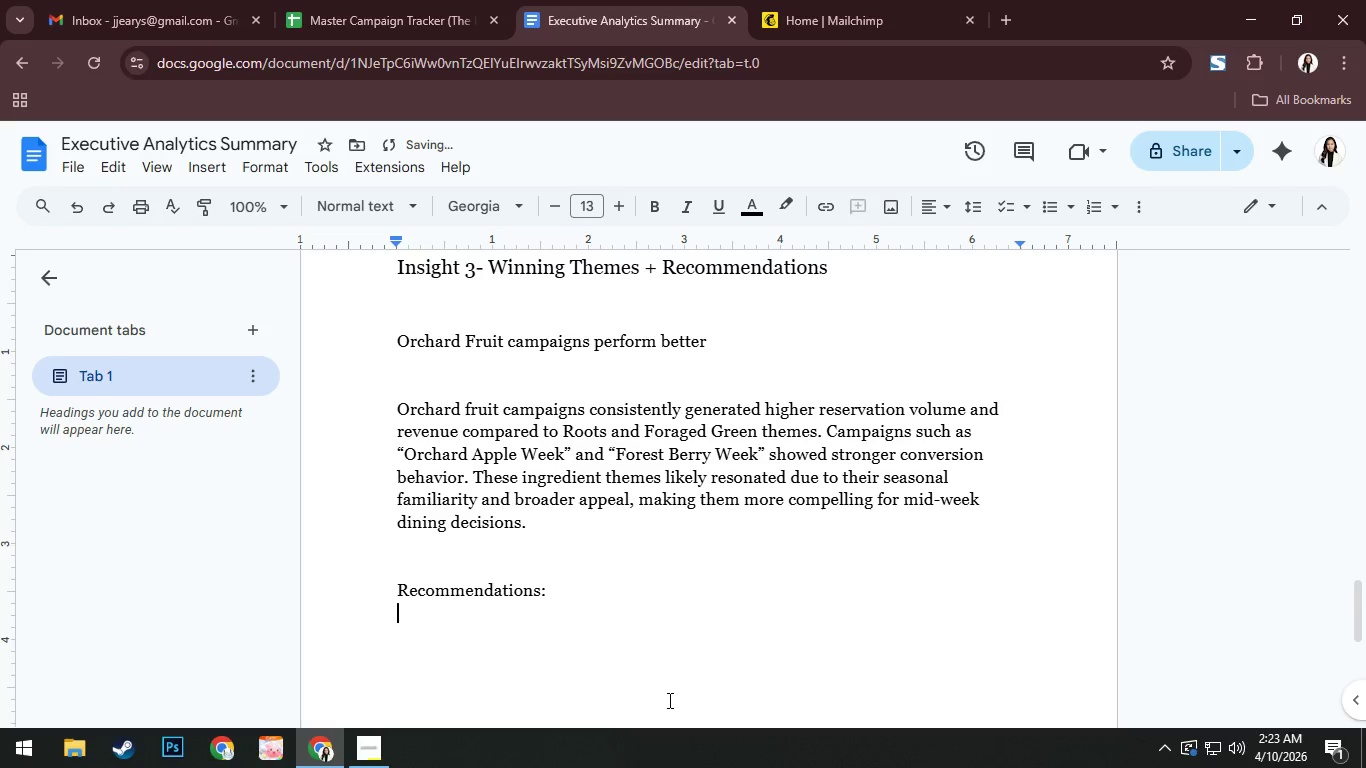 
key(Enter)
 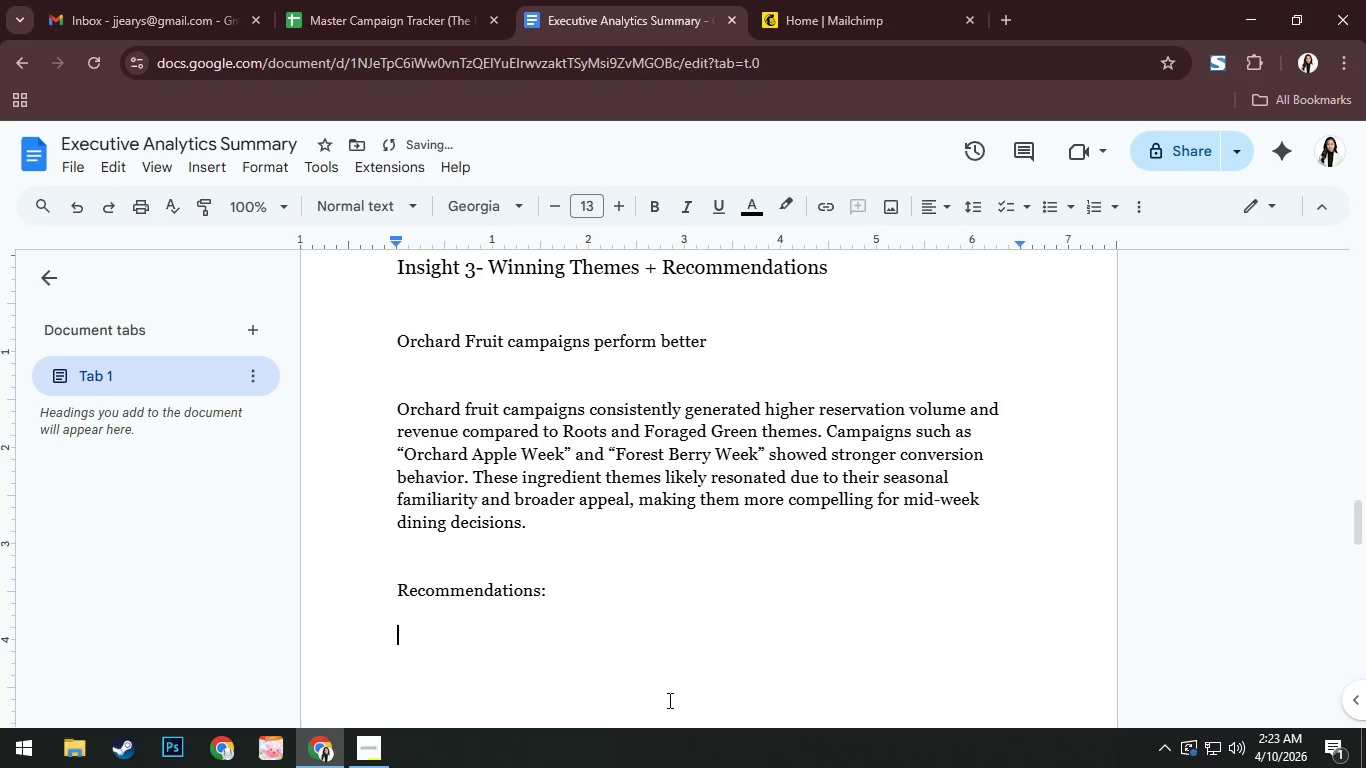 
key(Enter)
 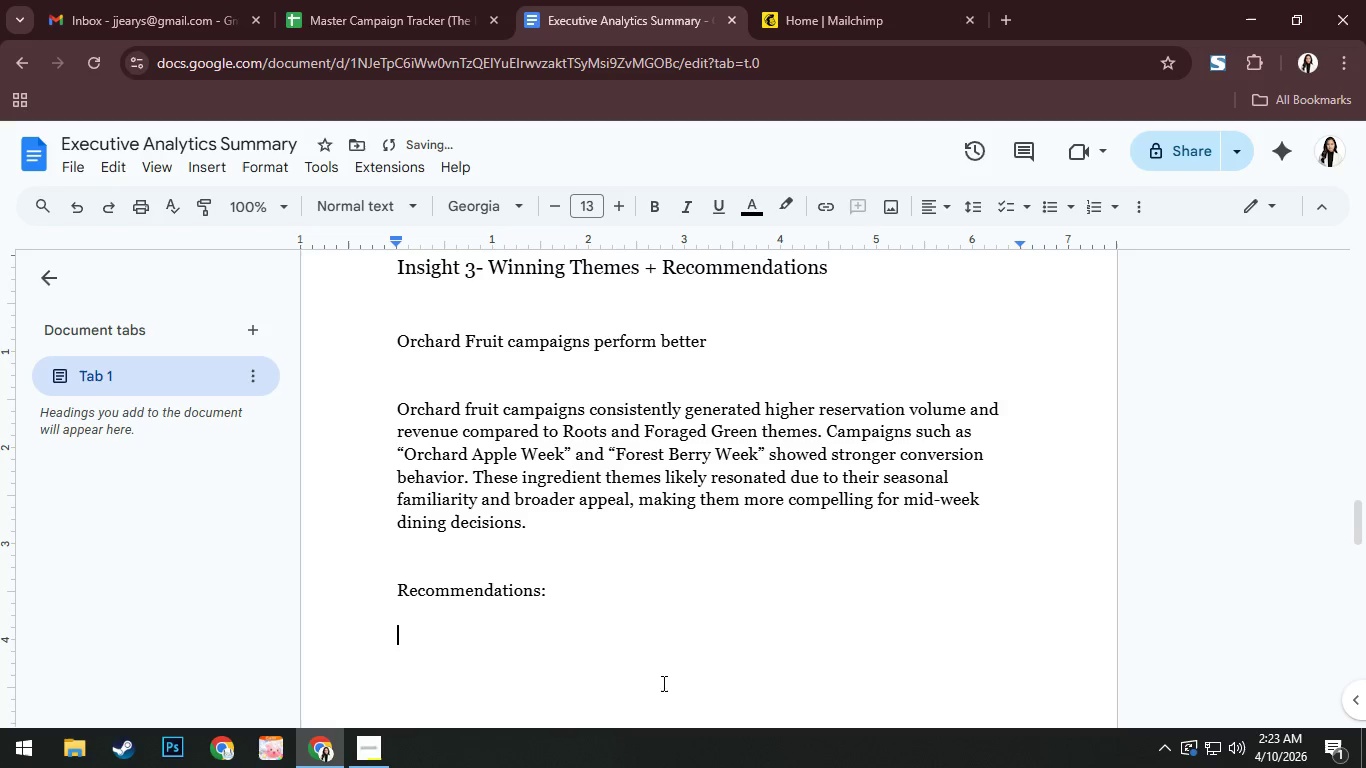 
scroll: coordinate [656, 672], scroll_direction: down, amount: 1.0
 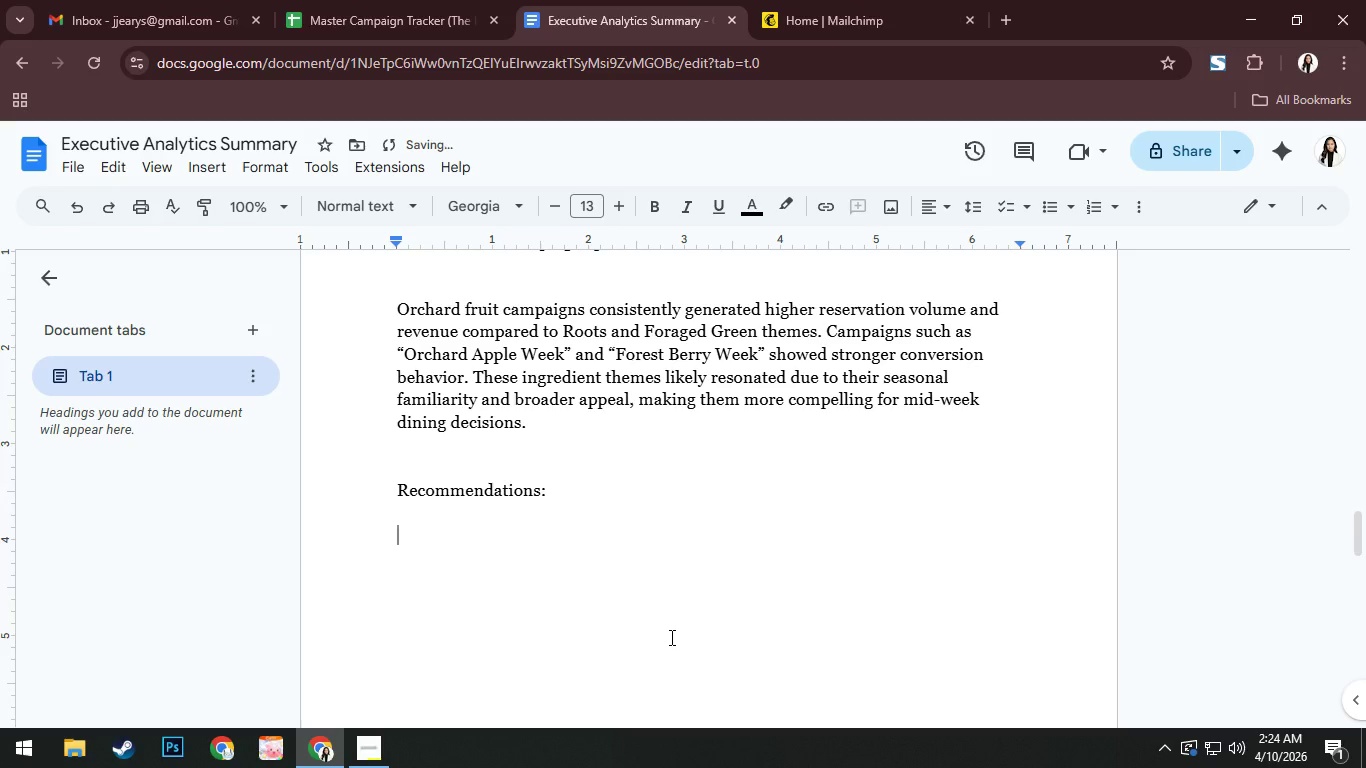 
type(1. Introduced)
key(Backspace)
type( urhenc)
key(Backspace)
key(Backspace)
key(Backspace)
key(Backspace)
type(gene)
key(Backspace)
type(cy-driven sube=j)
key(Backspace)
key(Backspace)
key(Backspace)
type(ject lines empas)
key(Backspace)
key(Backspace)
type(hasizing limited seating ac)
key(Backspace)
type(vailabolity)
key(Backspace)
key(Backspace)
key(Backspace)
key(Backspace)
key(Backspace)
type(o)
key(Backspace)
type(iluty)
key(Backspace)
key(Backspace)
key(Backspace)
type(ity.)
 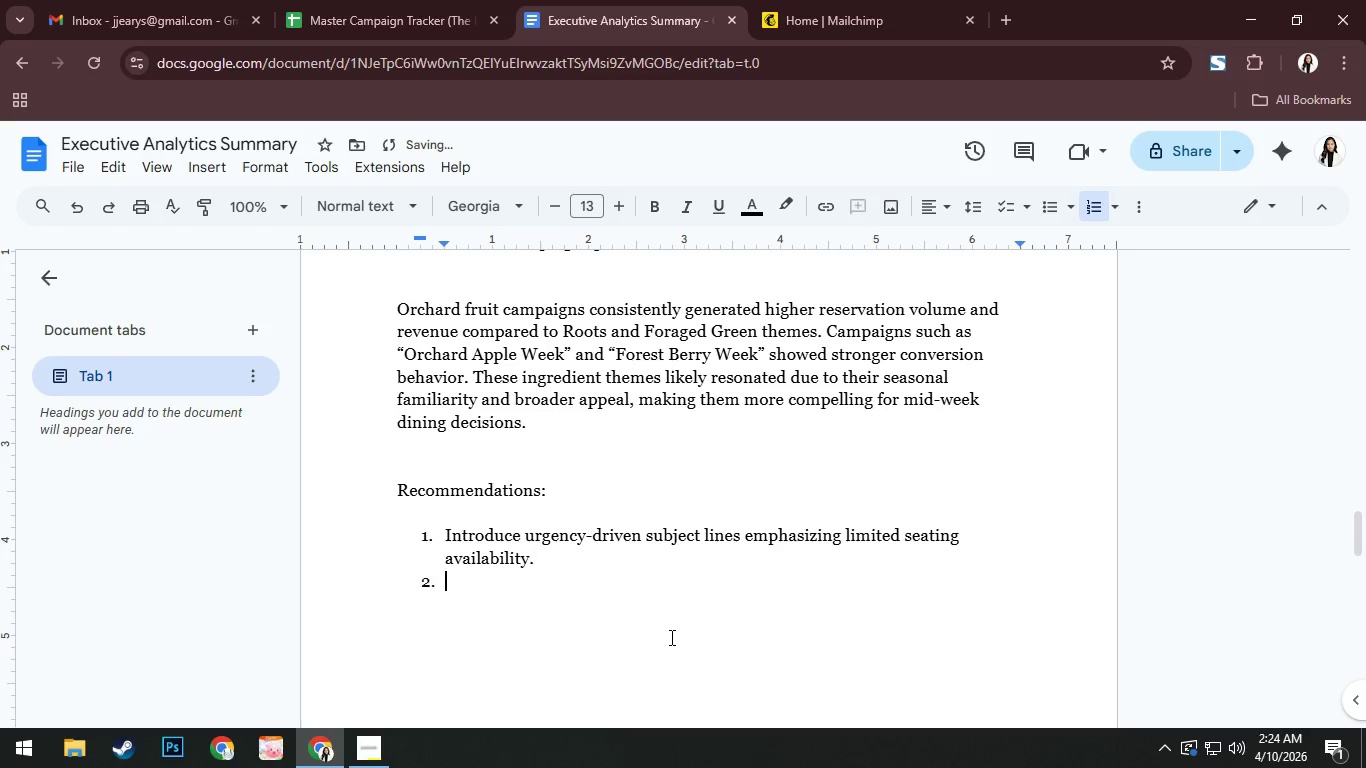 
 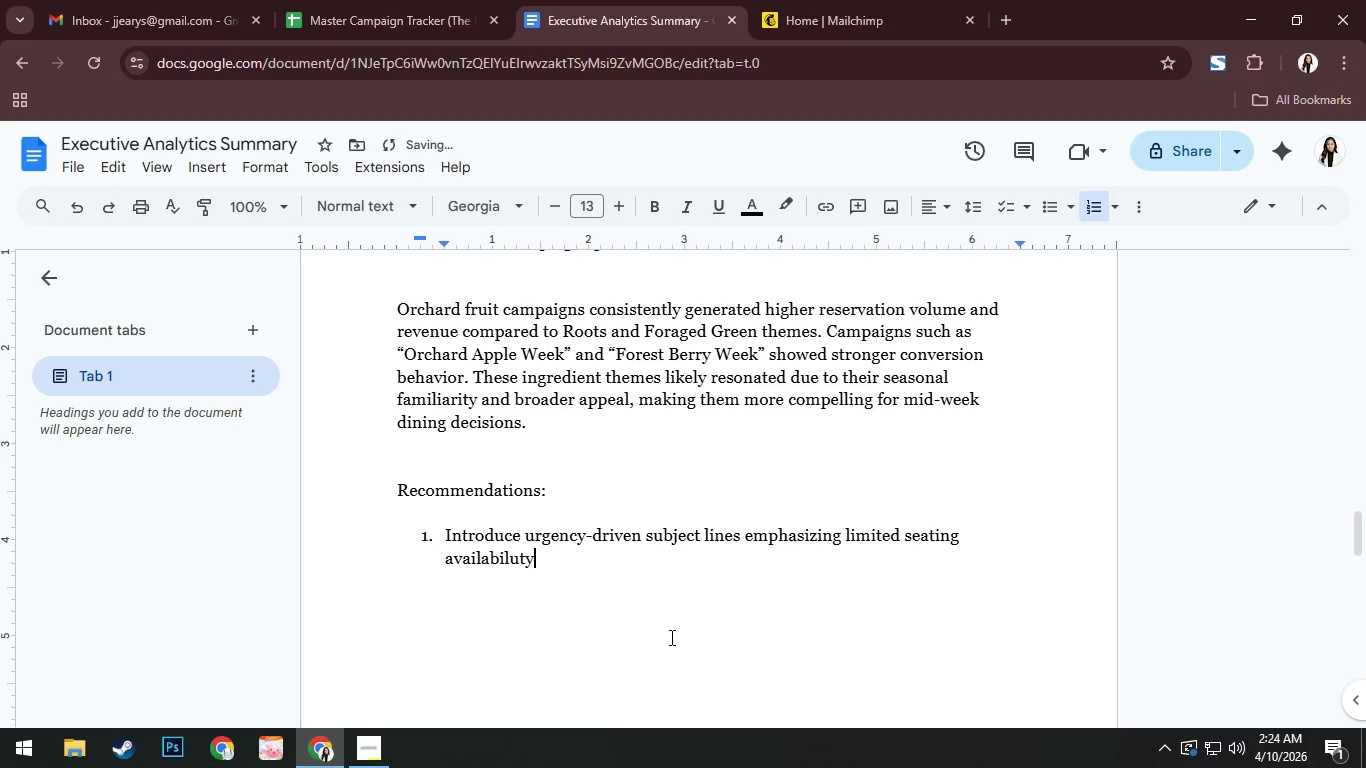 
key(Enter)
 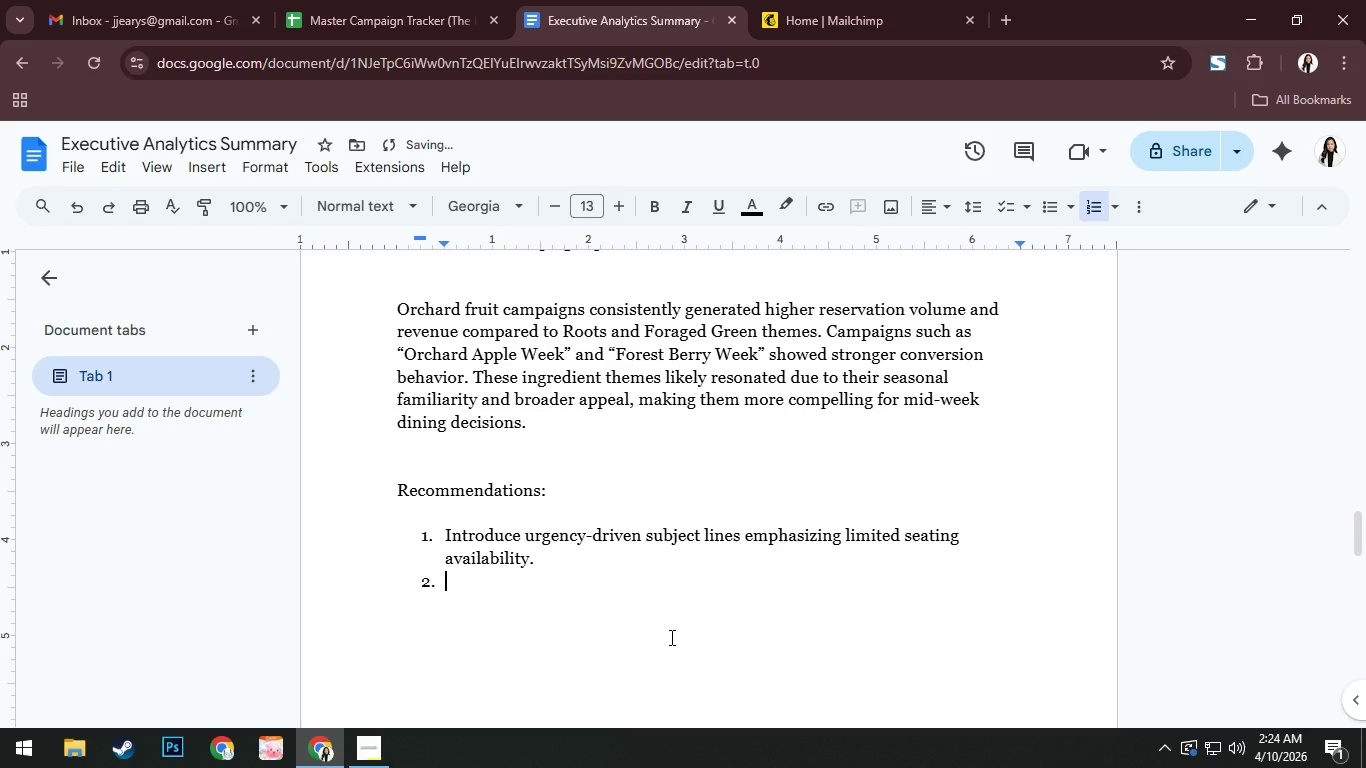 
type(Strenghten )
 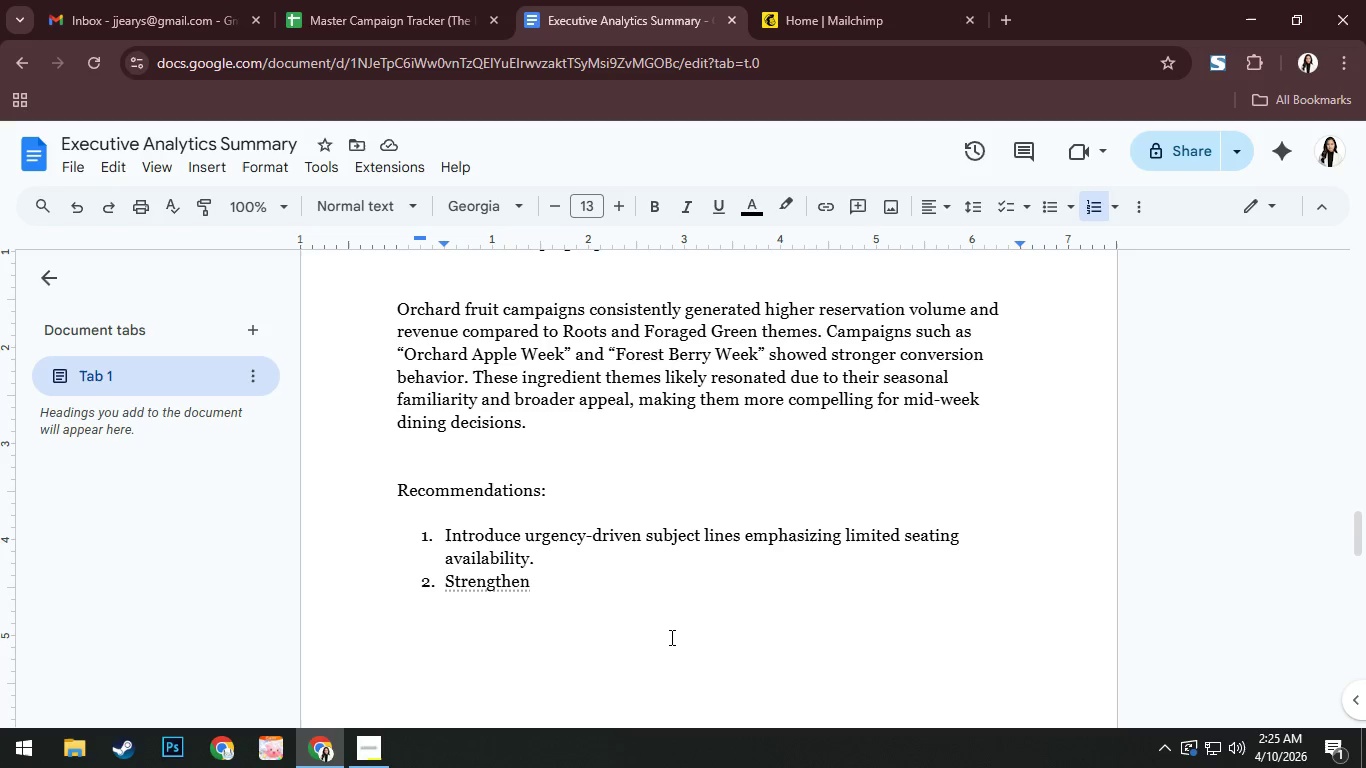 
wait(10.62)
 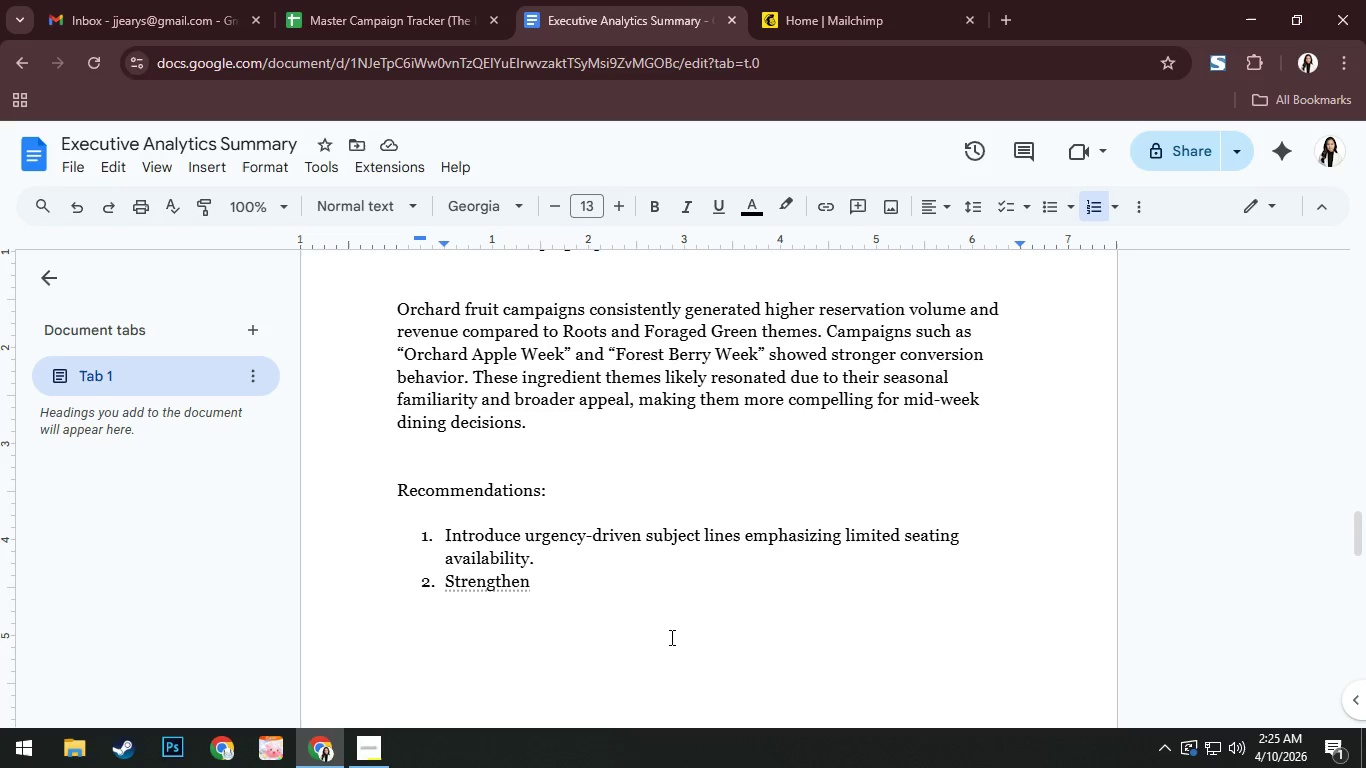 
type(reservatons )
 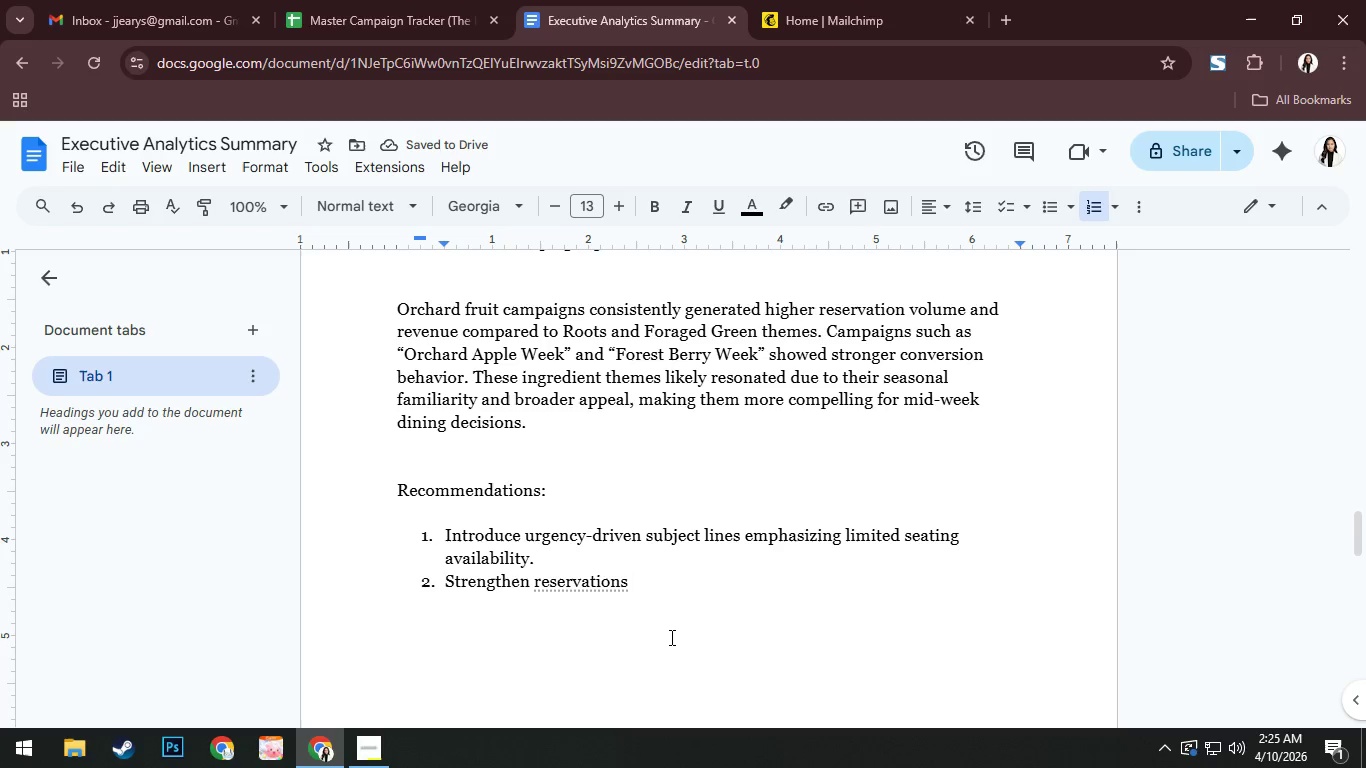 
key(Backspace)
key(Backspace)
key(Backspace)
type(n call-to-action)
 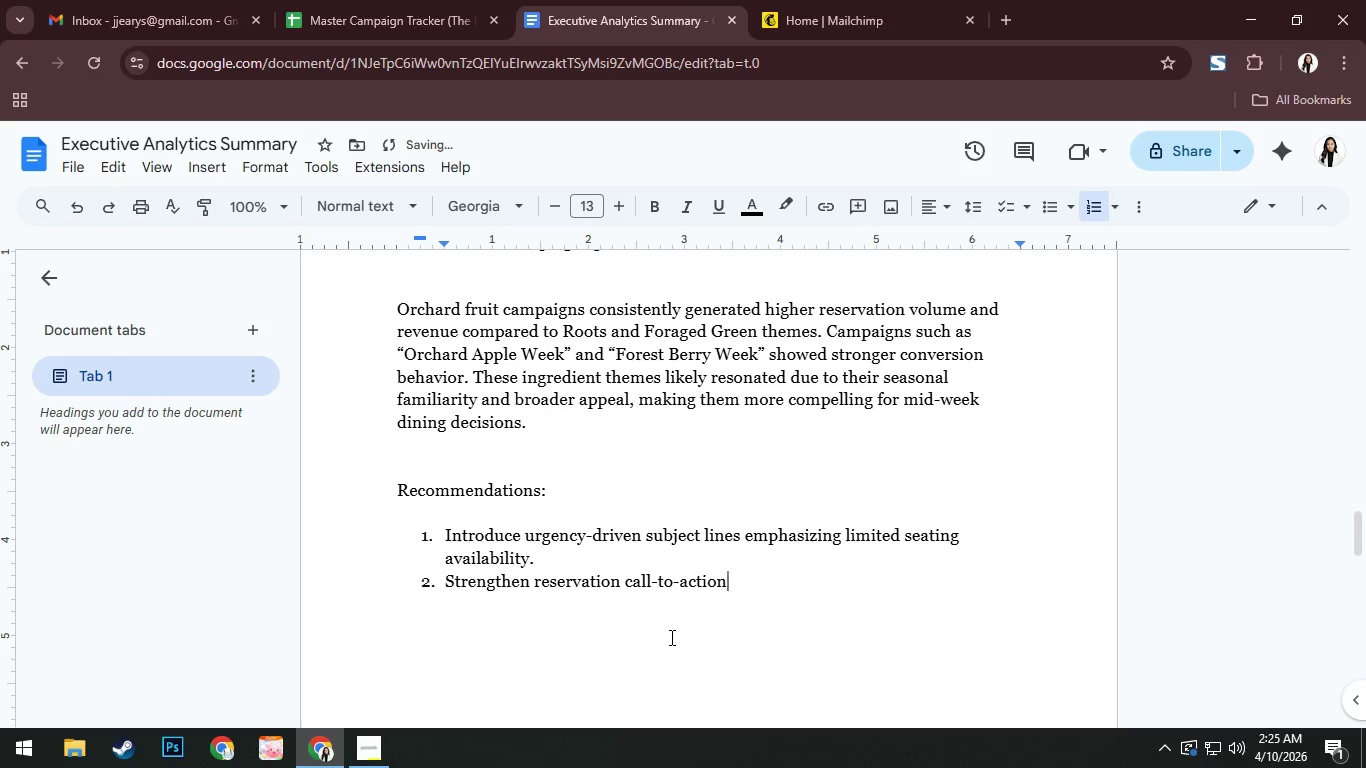 
key(ArrowLeft)
 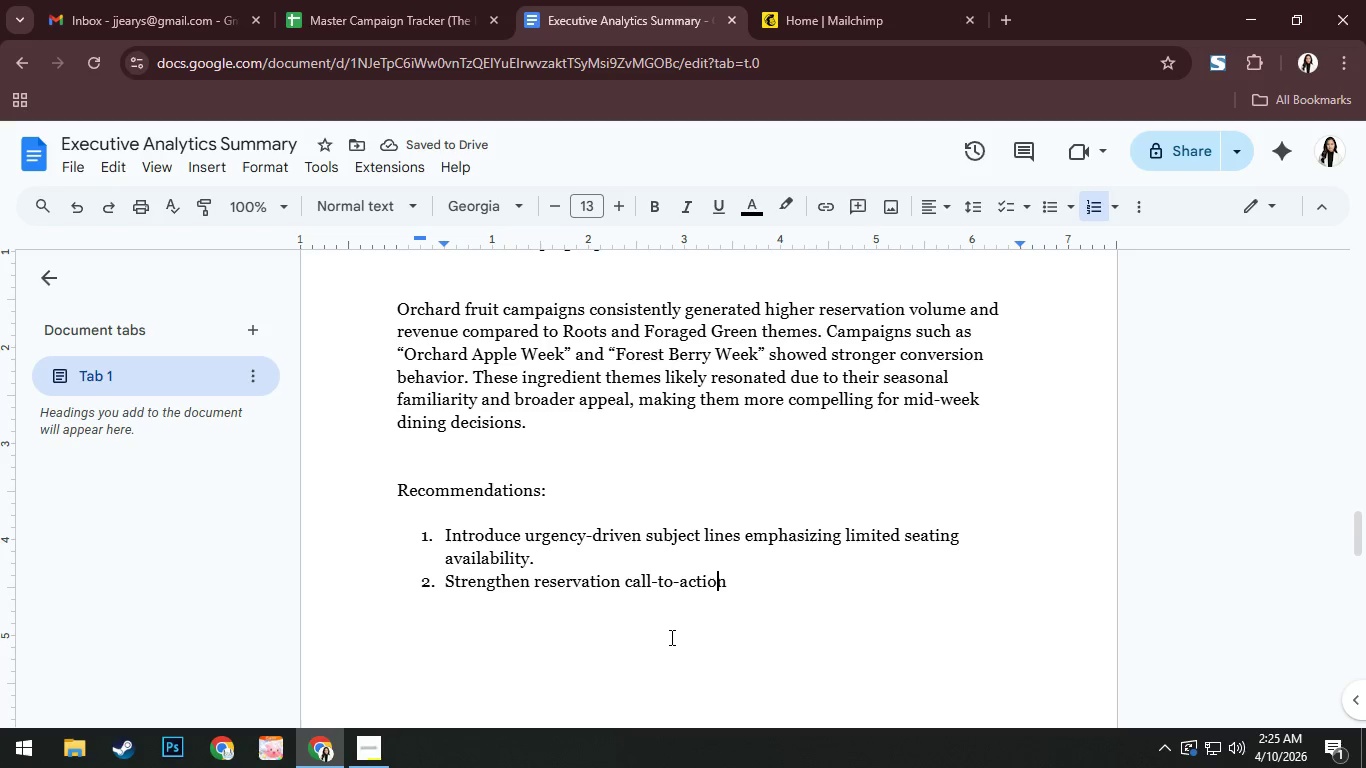 
key(ArrowLeft)
 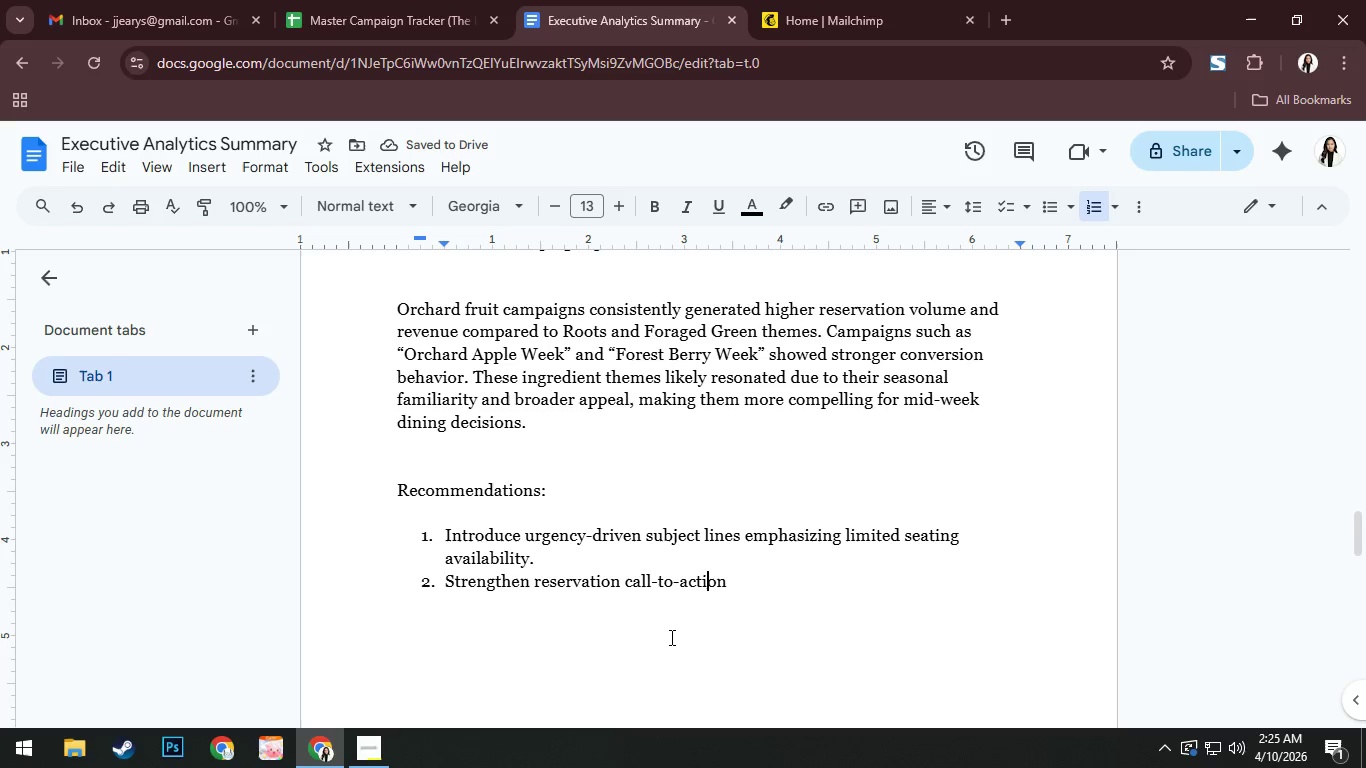 
key(ArrowLeft)
 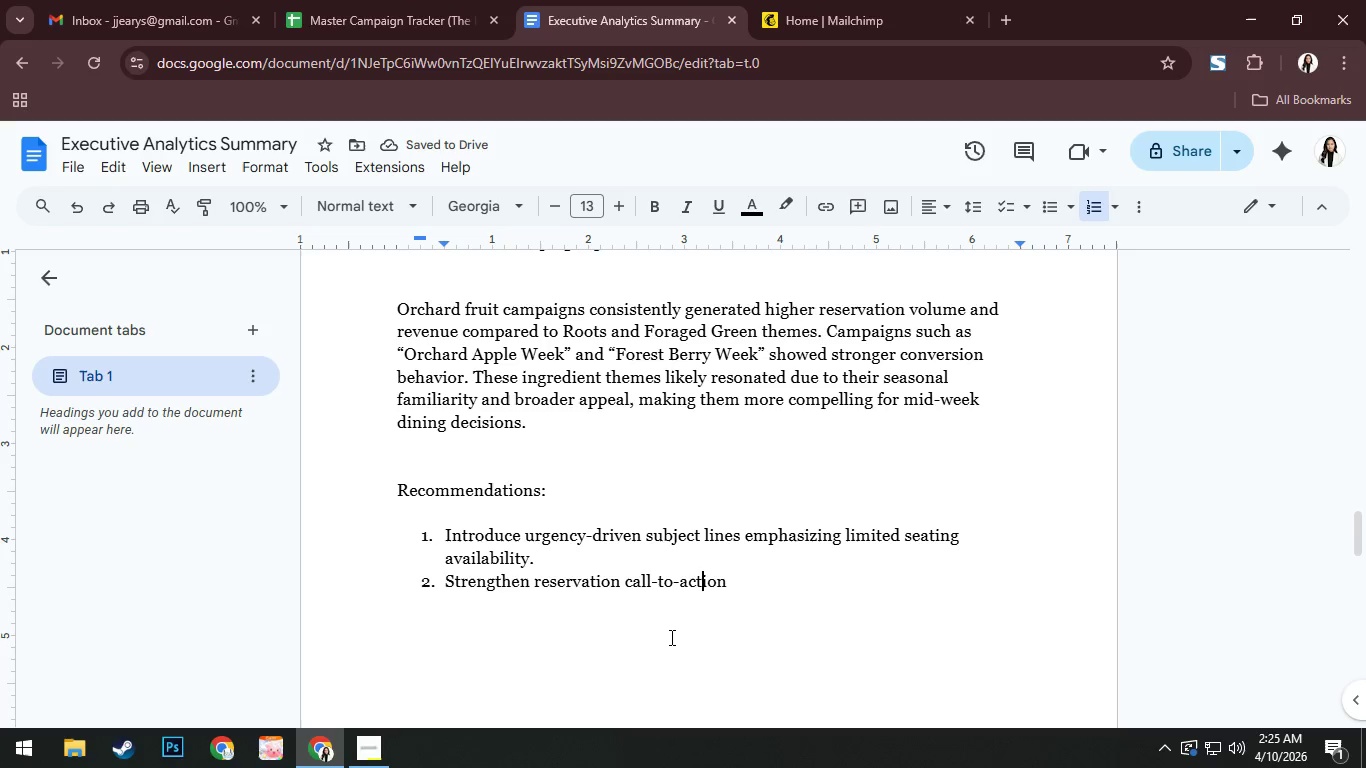 
key(ArrowLeft)
 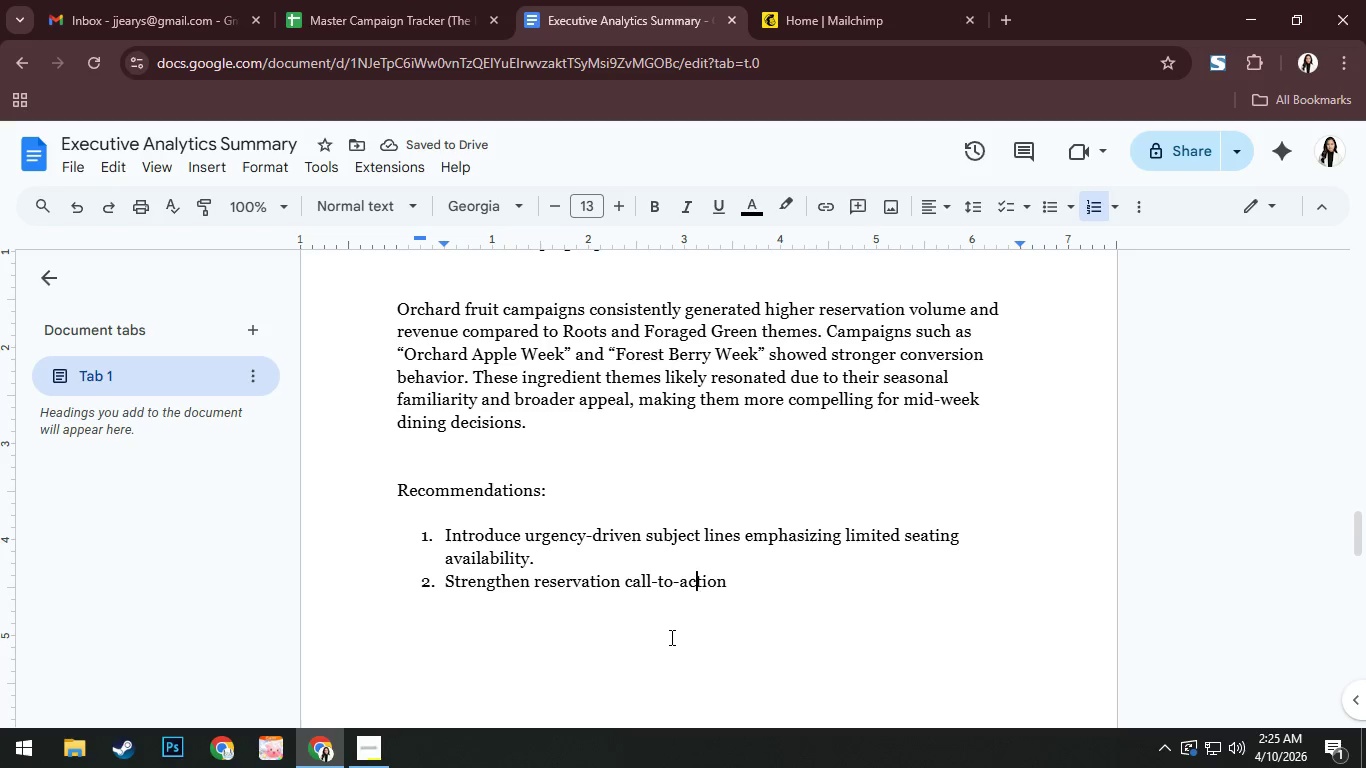 
key(ArrowLeft)
 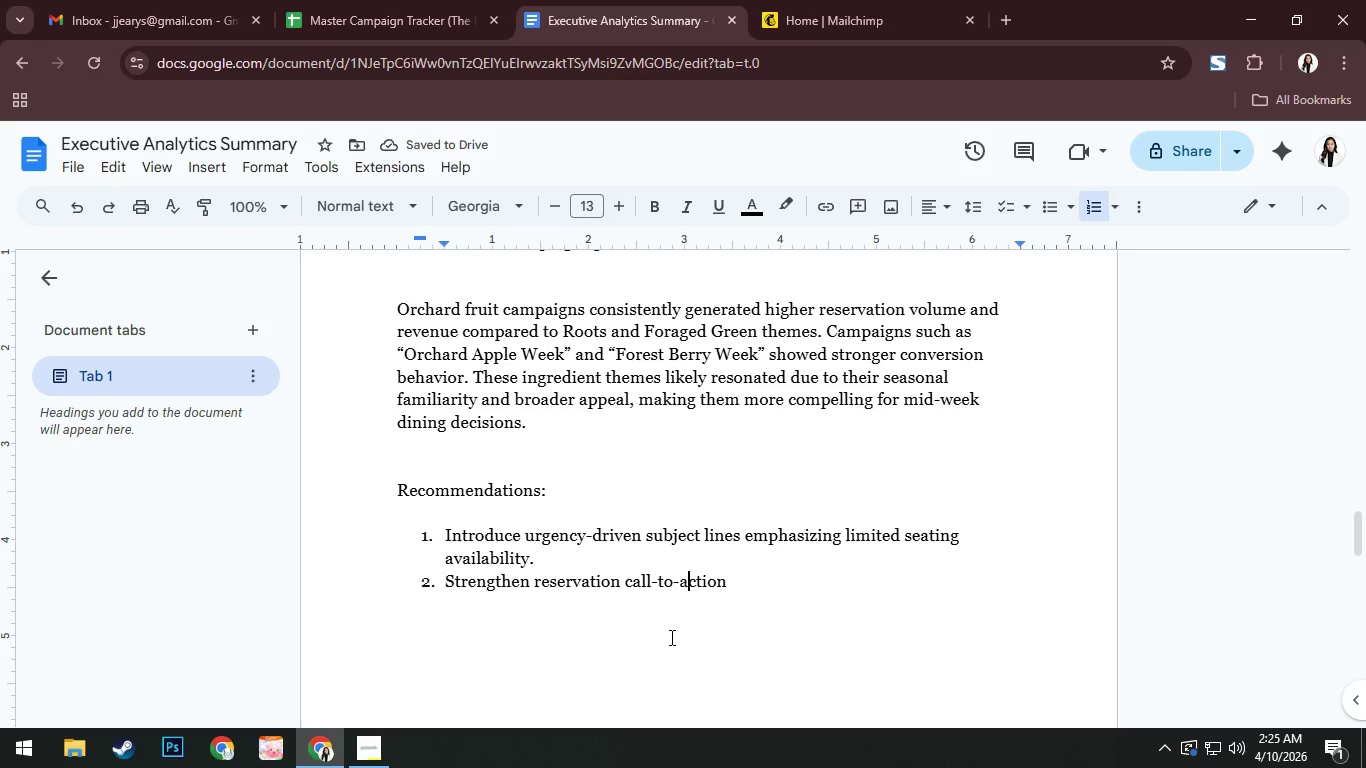 
key(ArrowLeft)
 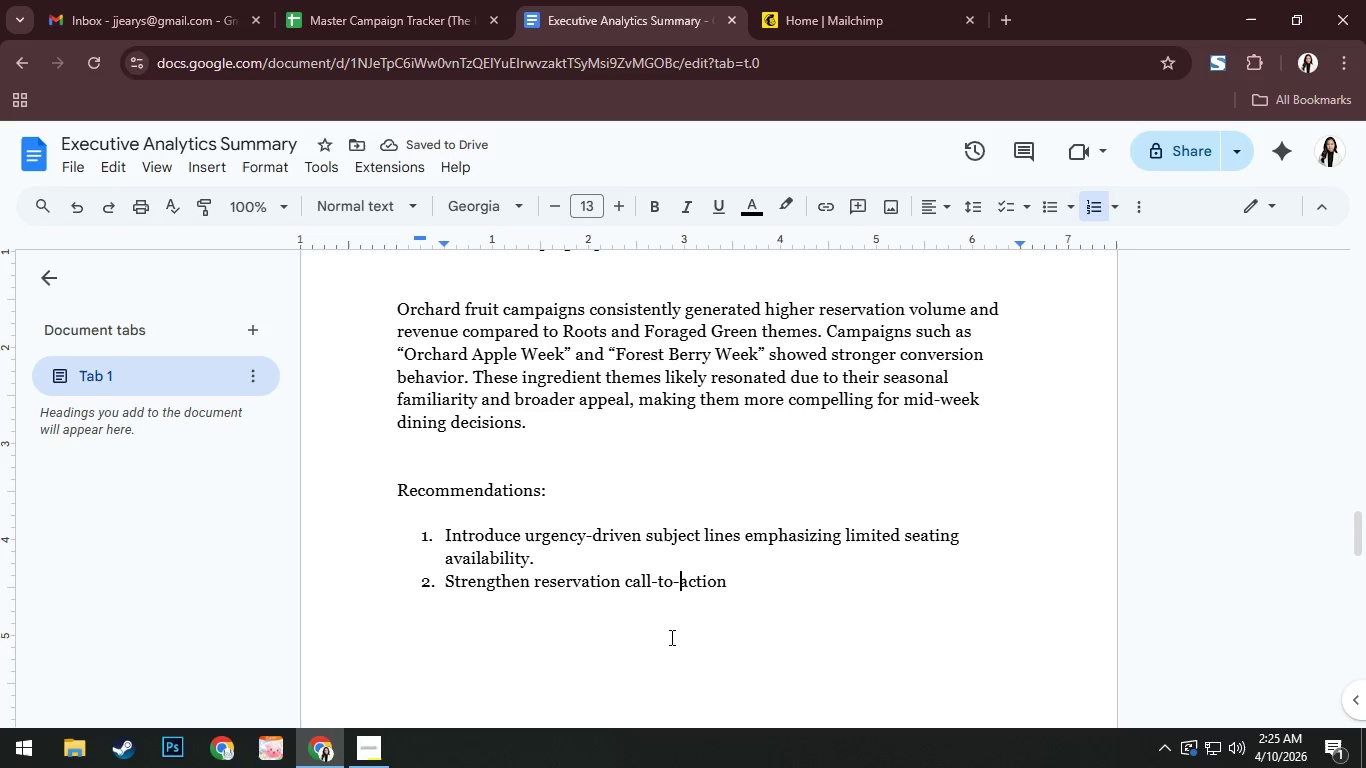 
key(ArrowLeft)
 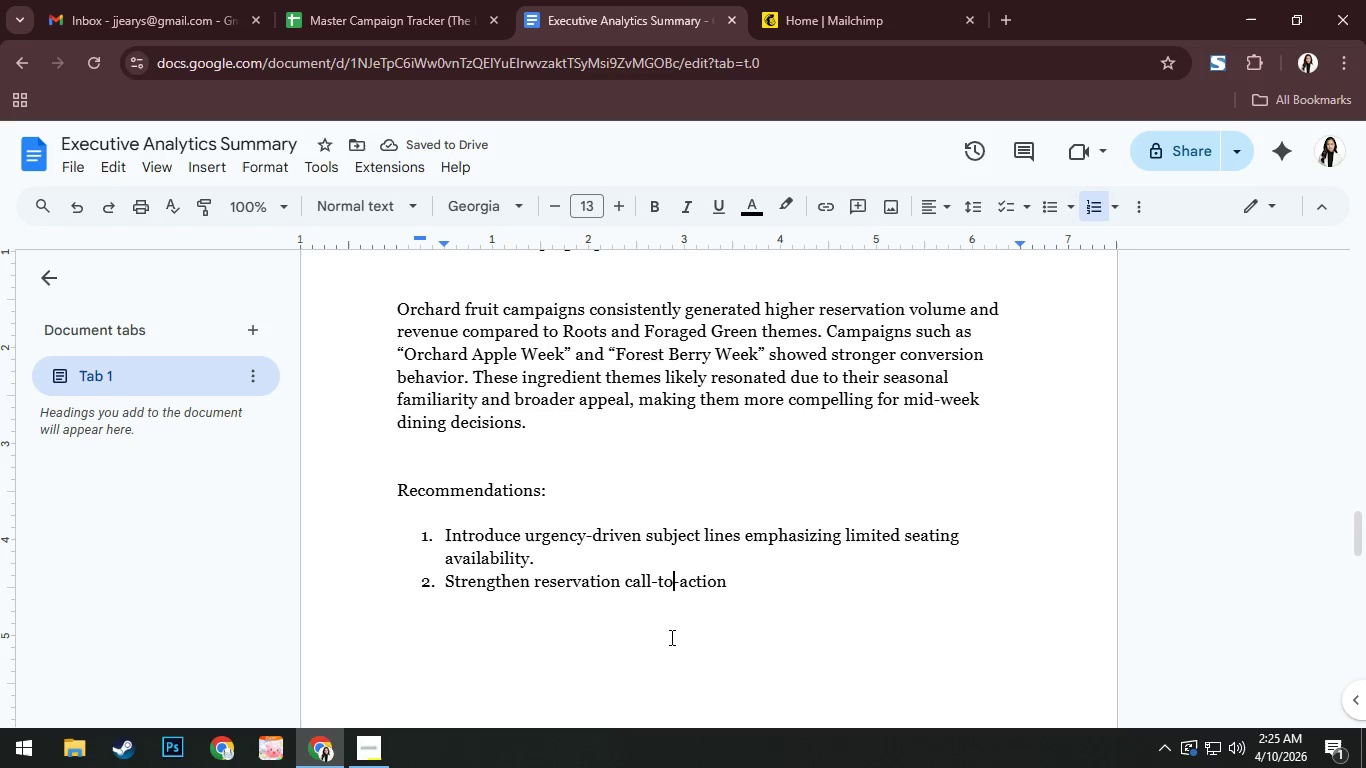 
key(ArrowLeft)
 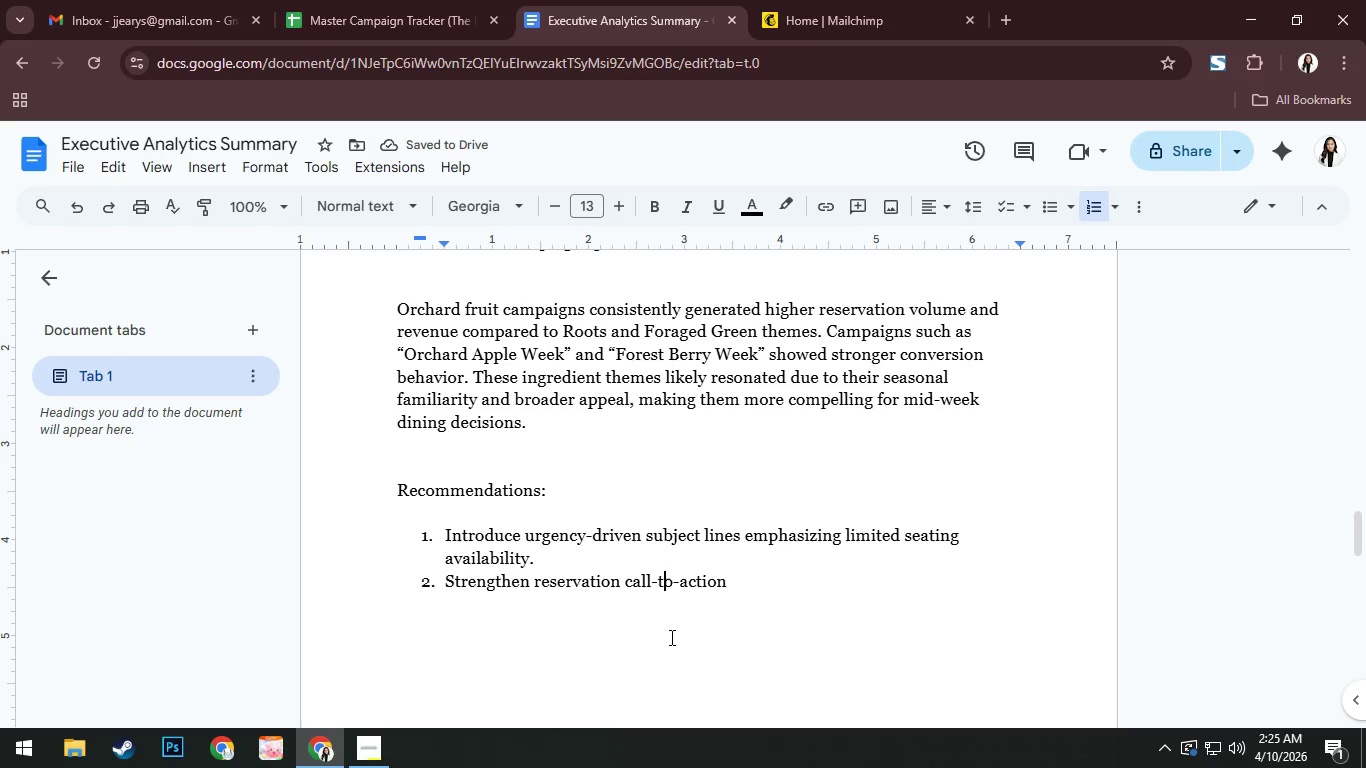 
key(ArrowLeft)
 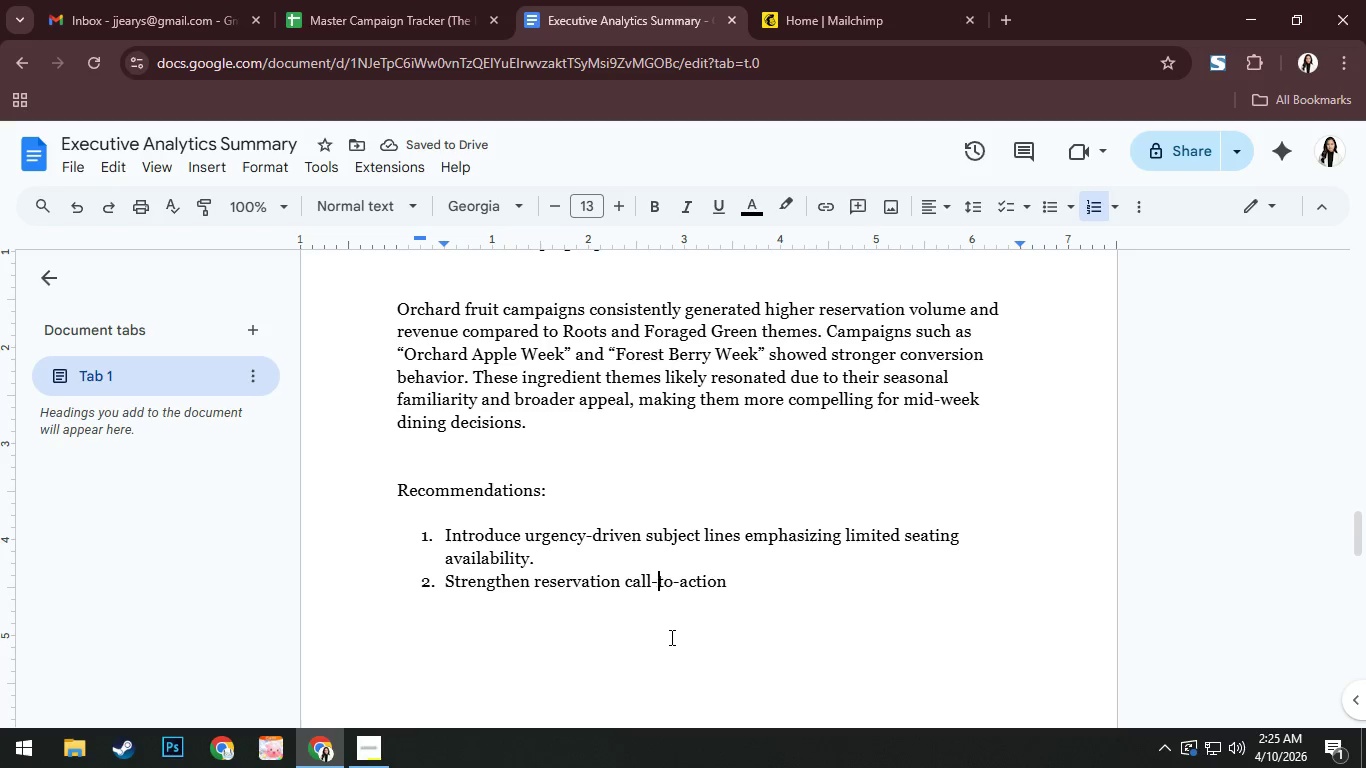 
key(ArrowLeft)
 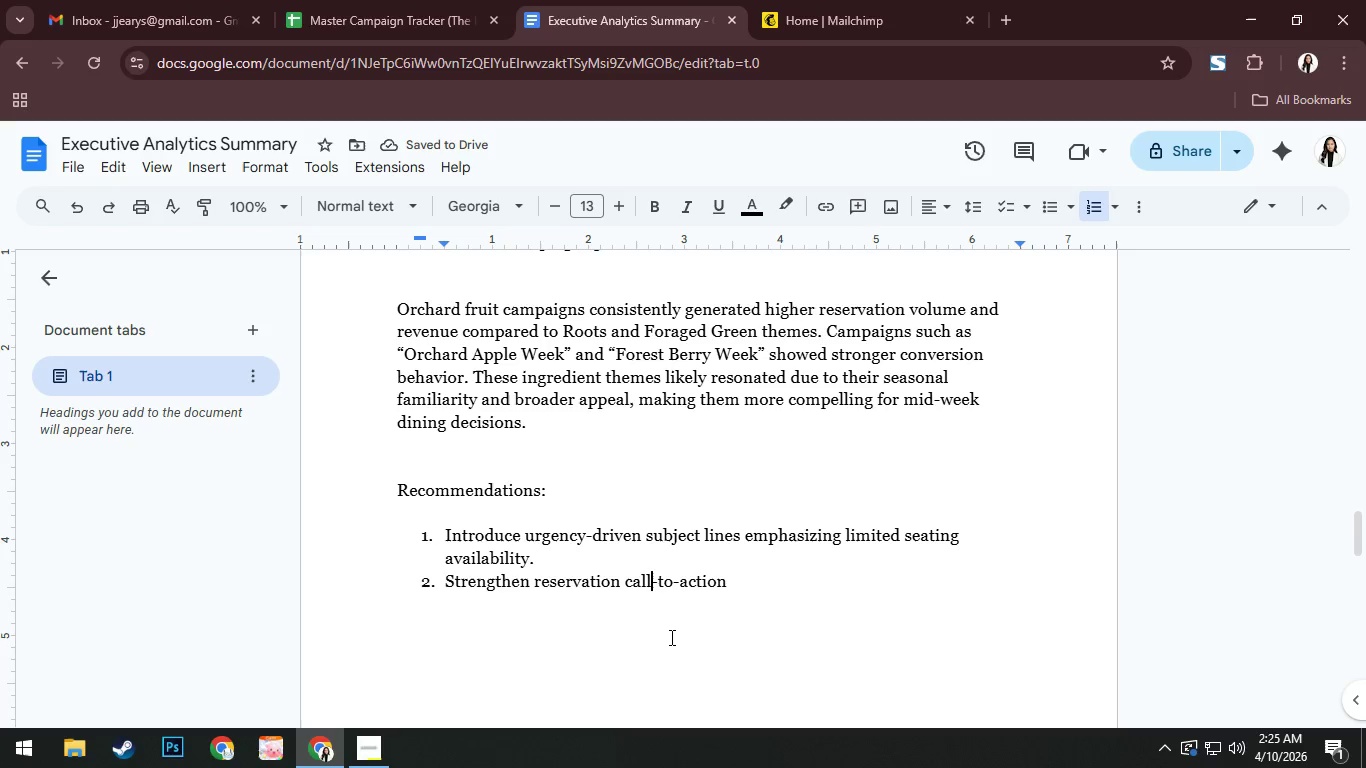 
key(S)
 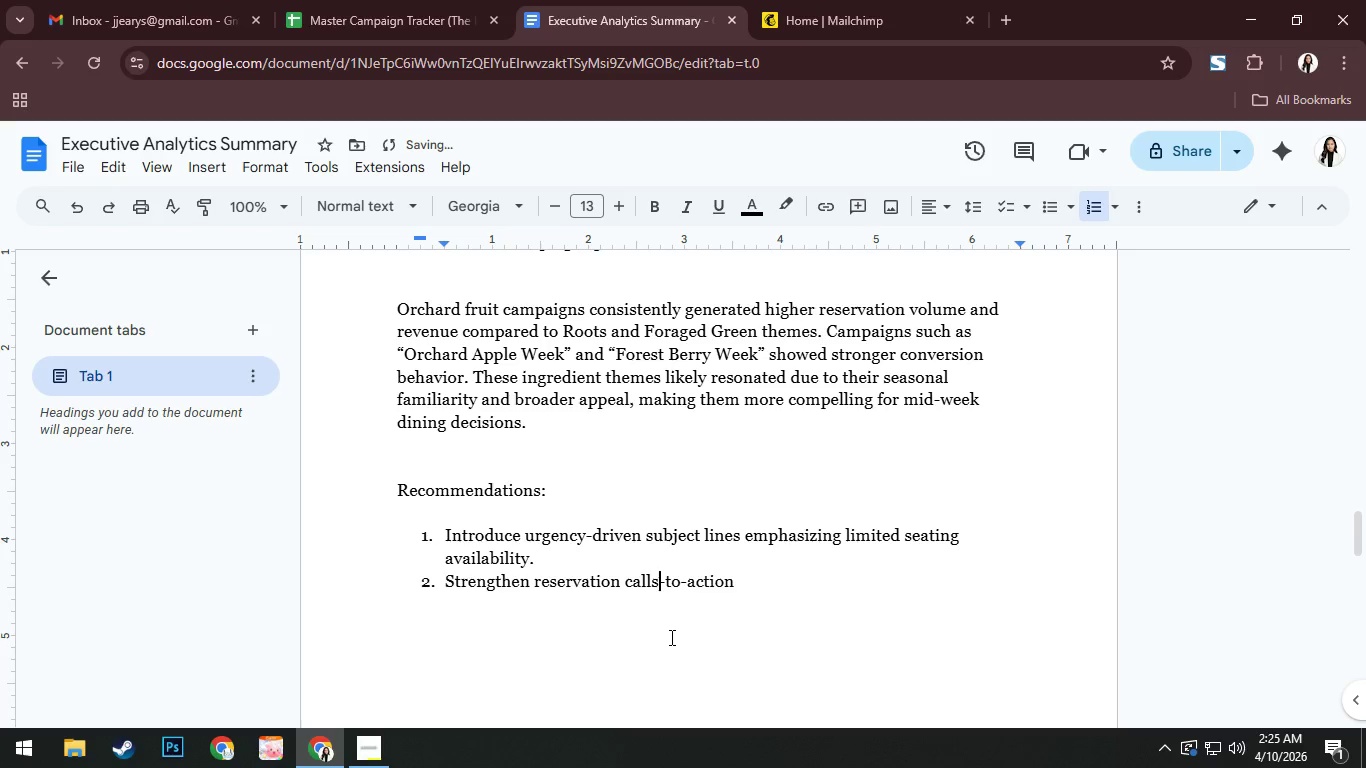 
key(ArrowRight)
 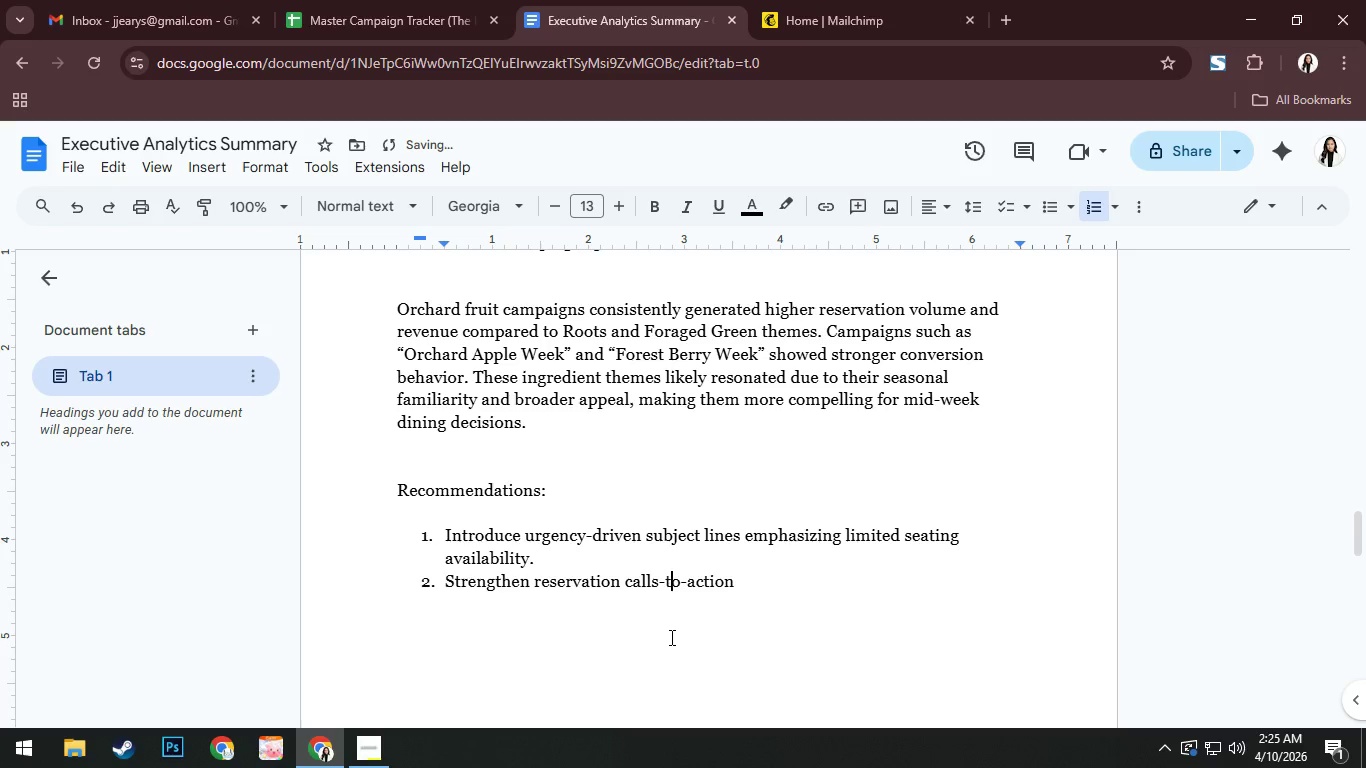 
key(ArrowRight)
 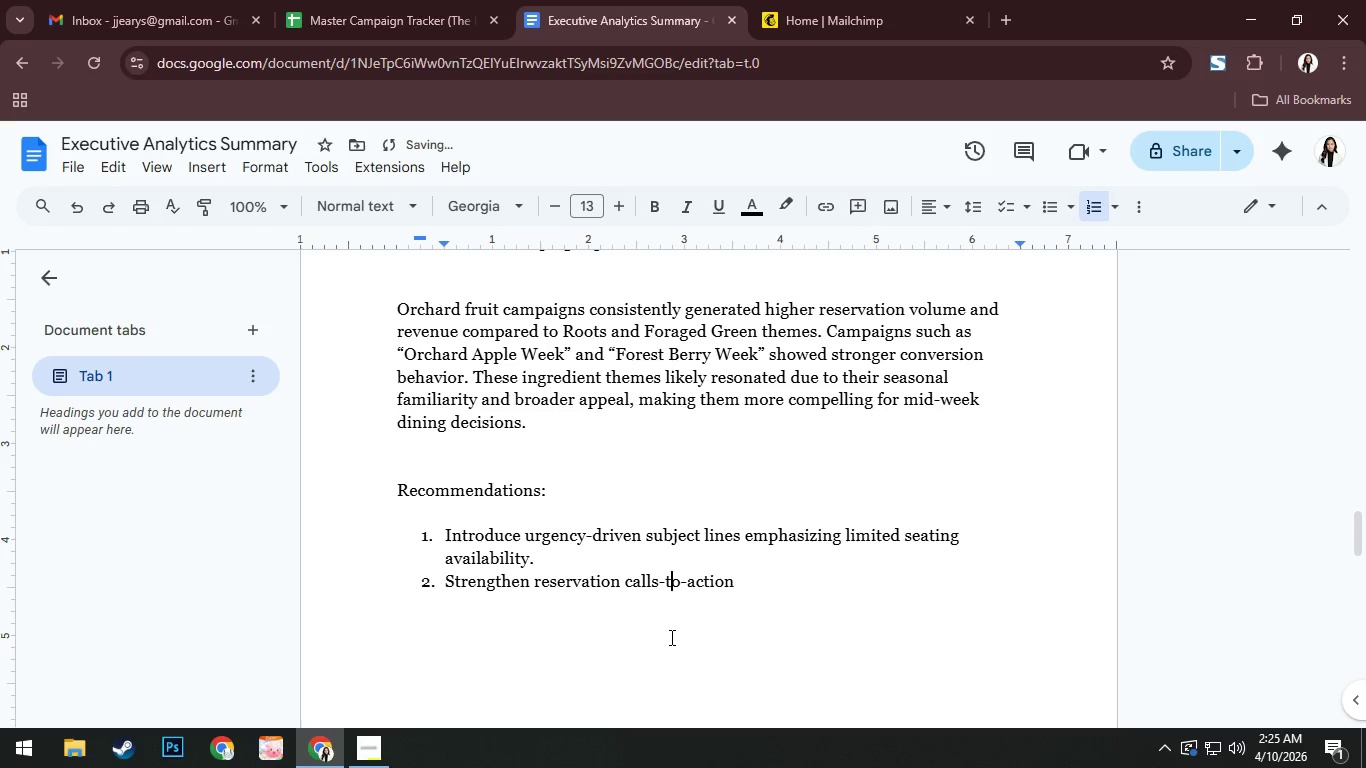 
key(ArrowRight)
 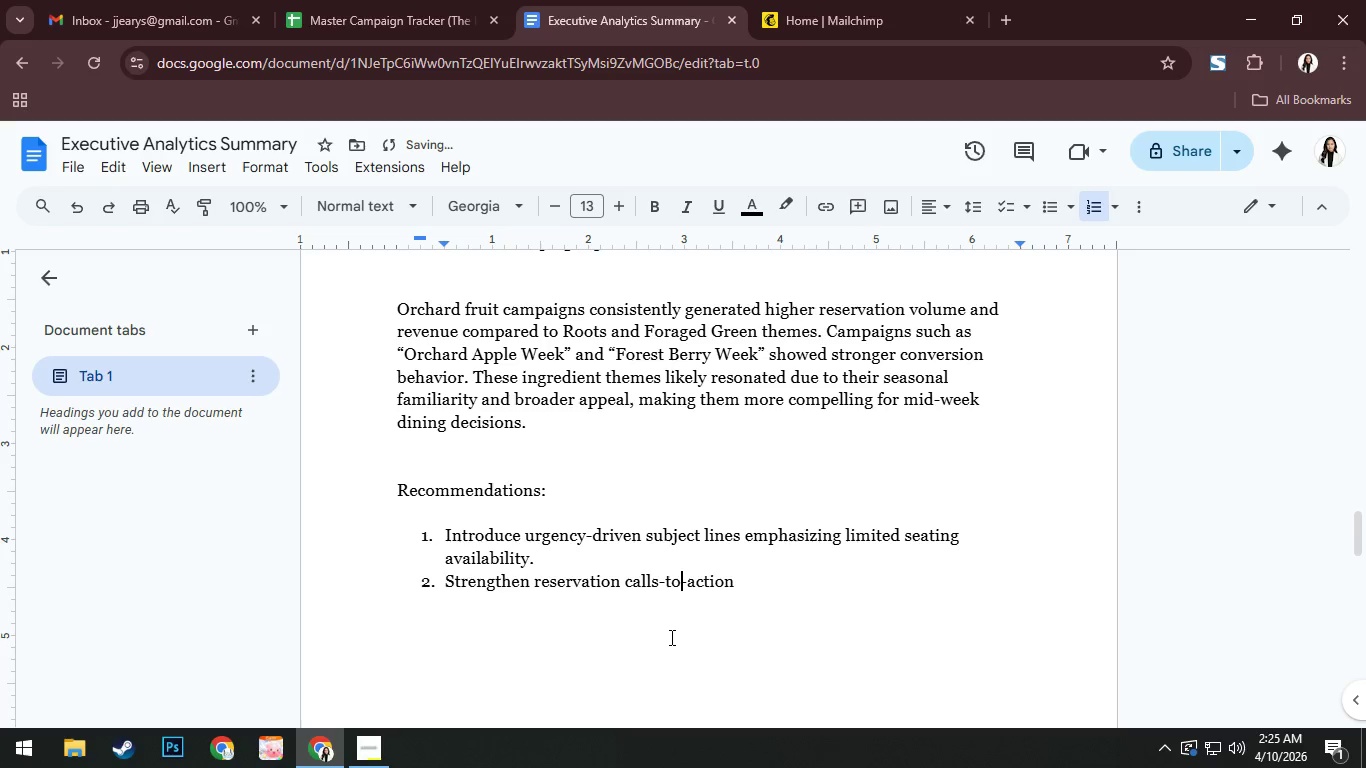 
key(ArrowRight)
 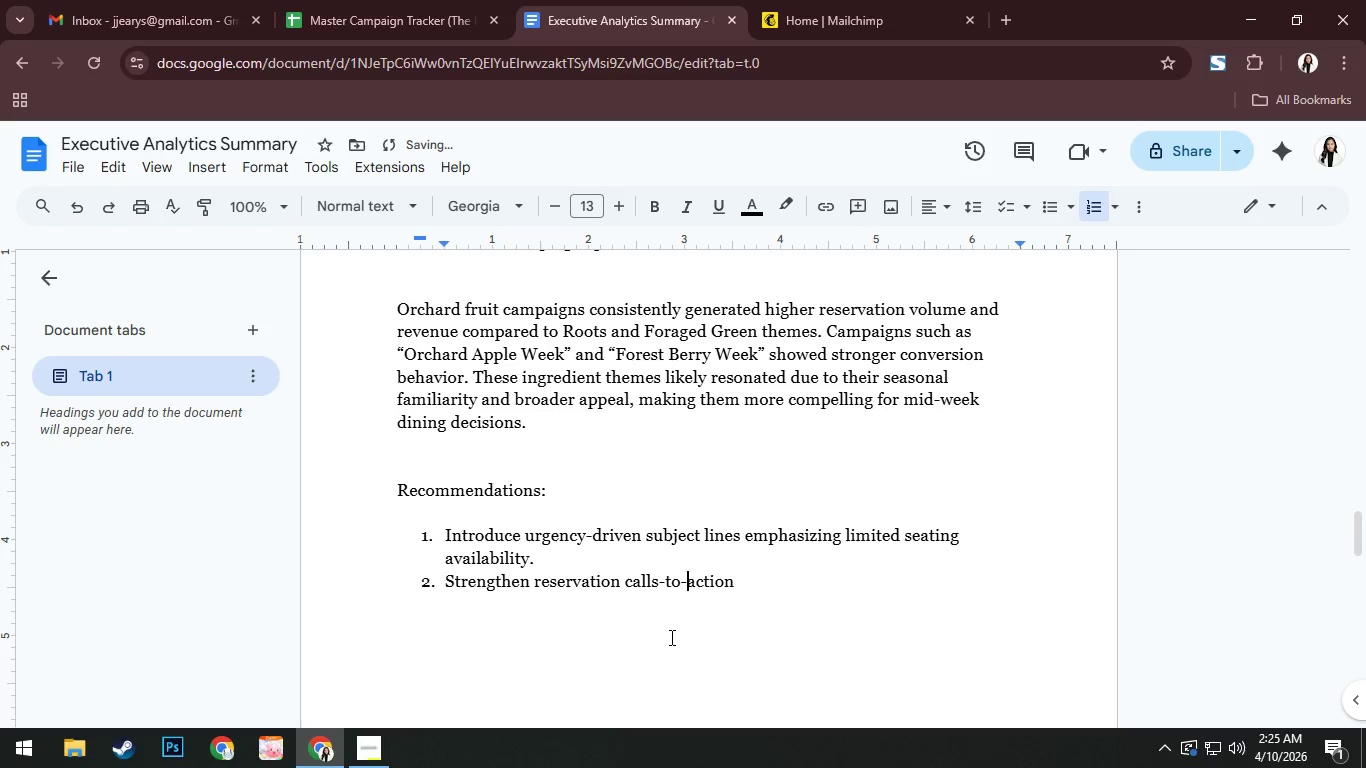 
key(ArrowRight)
 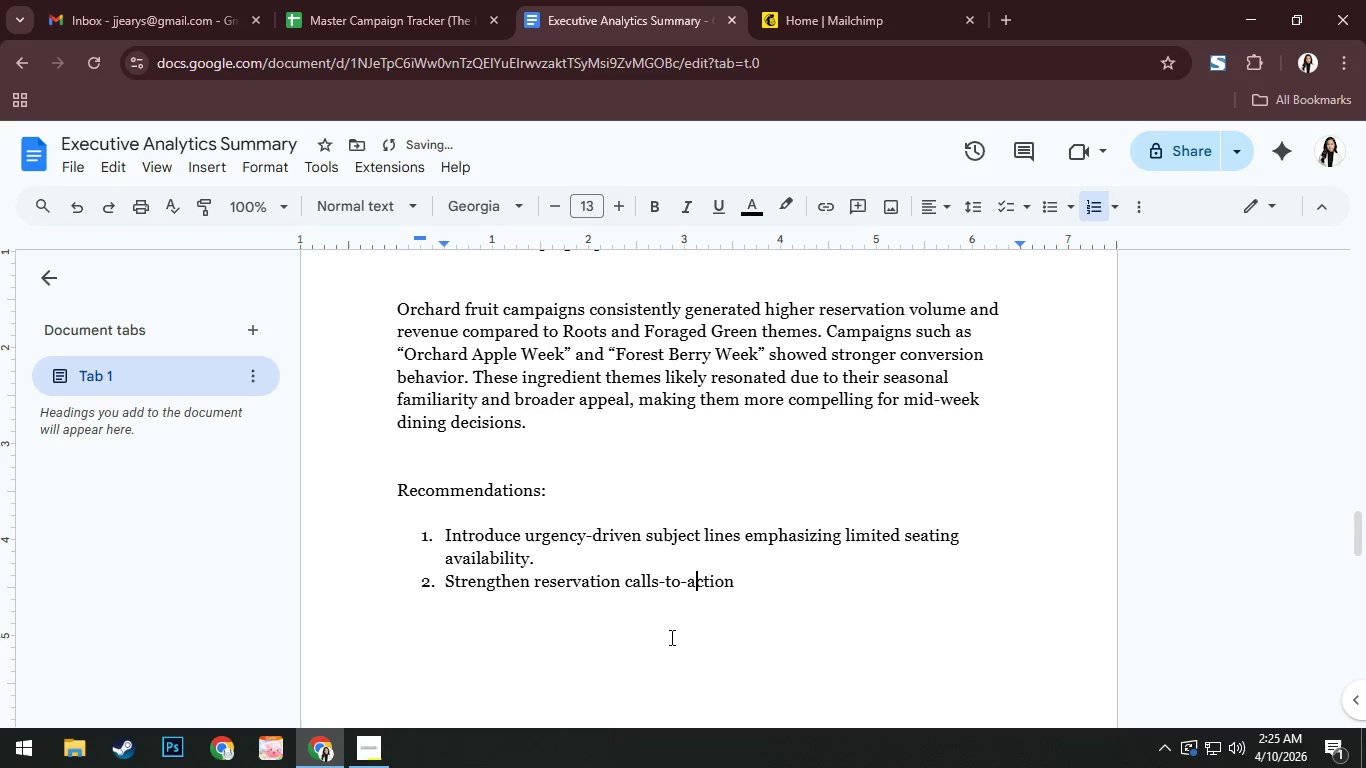 
key(ArrowRight)
 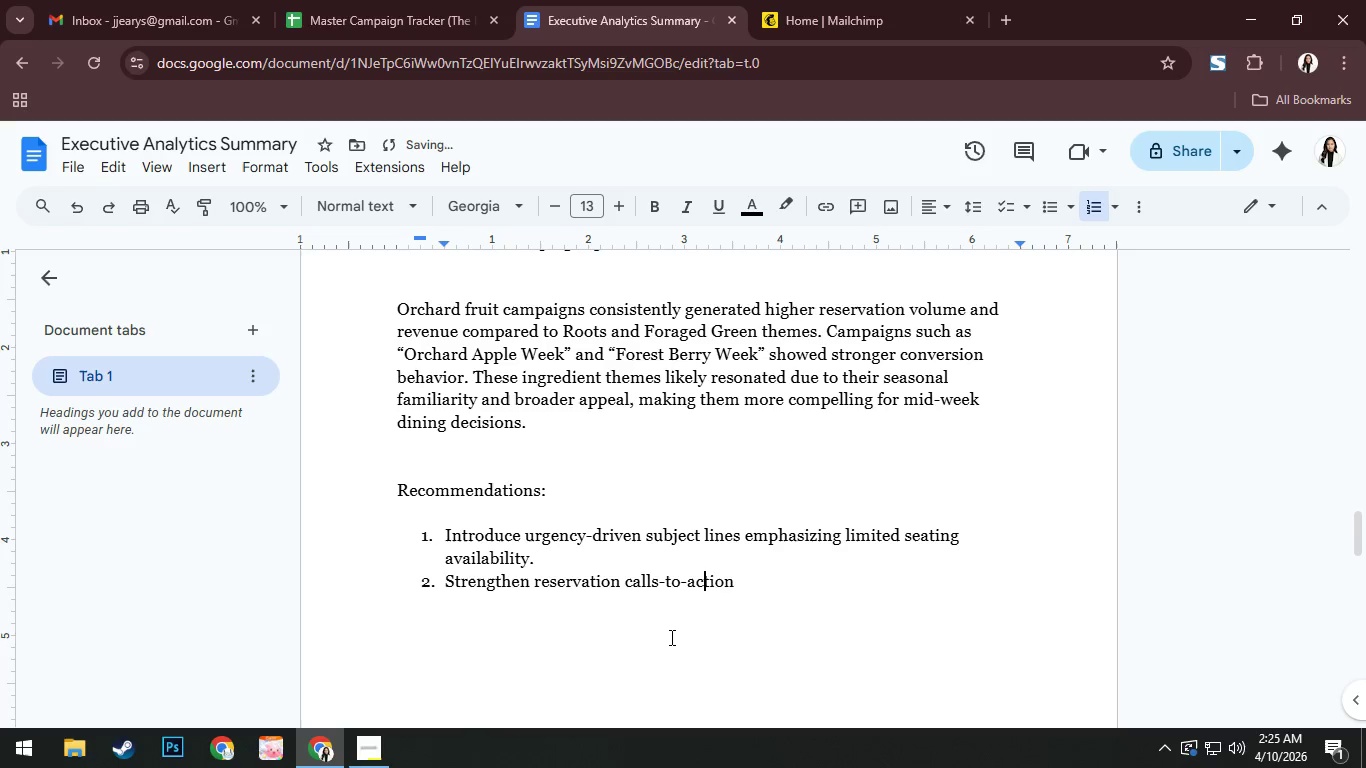 
key(ArrowRight)
 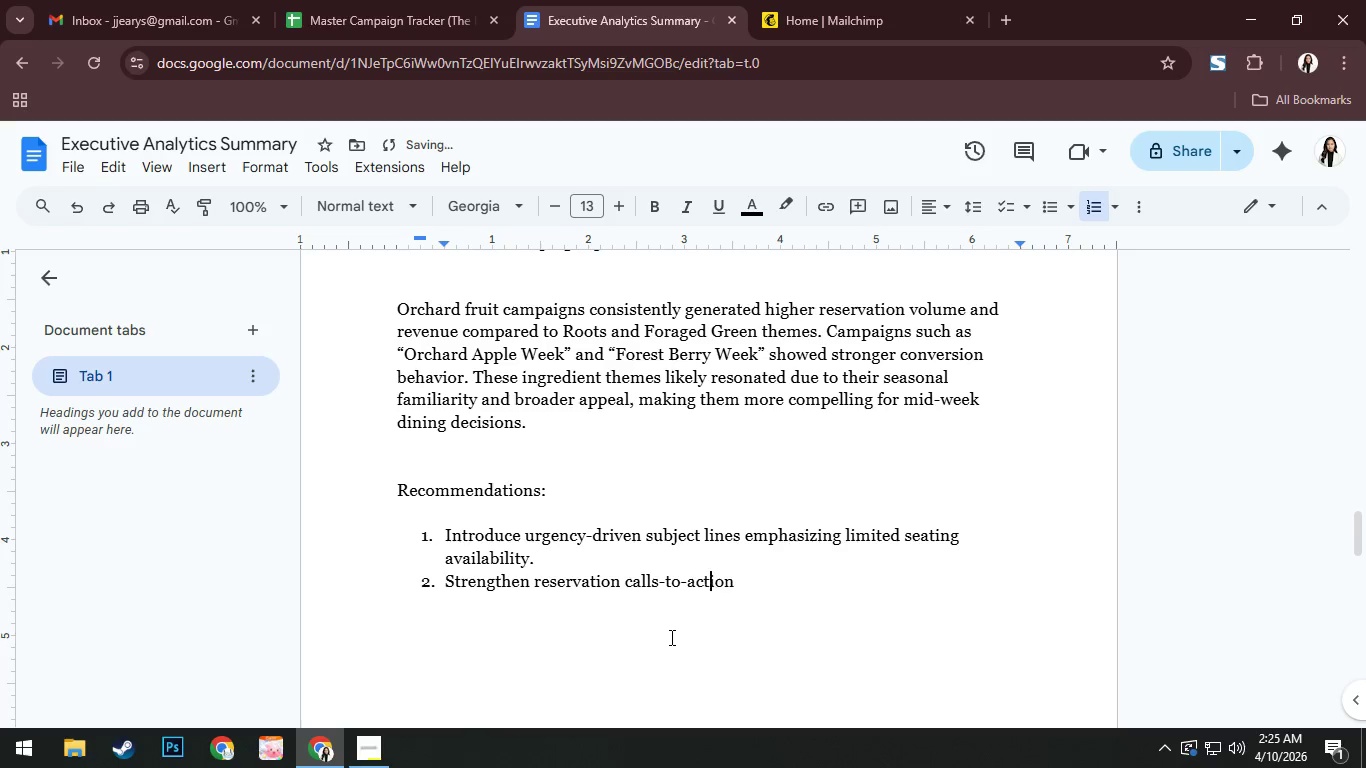 
key(ArrowRight)
 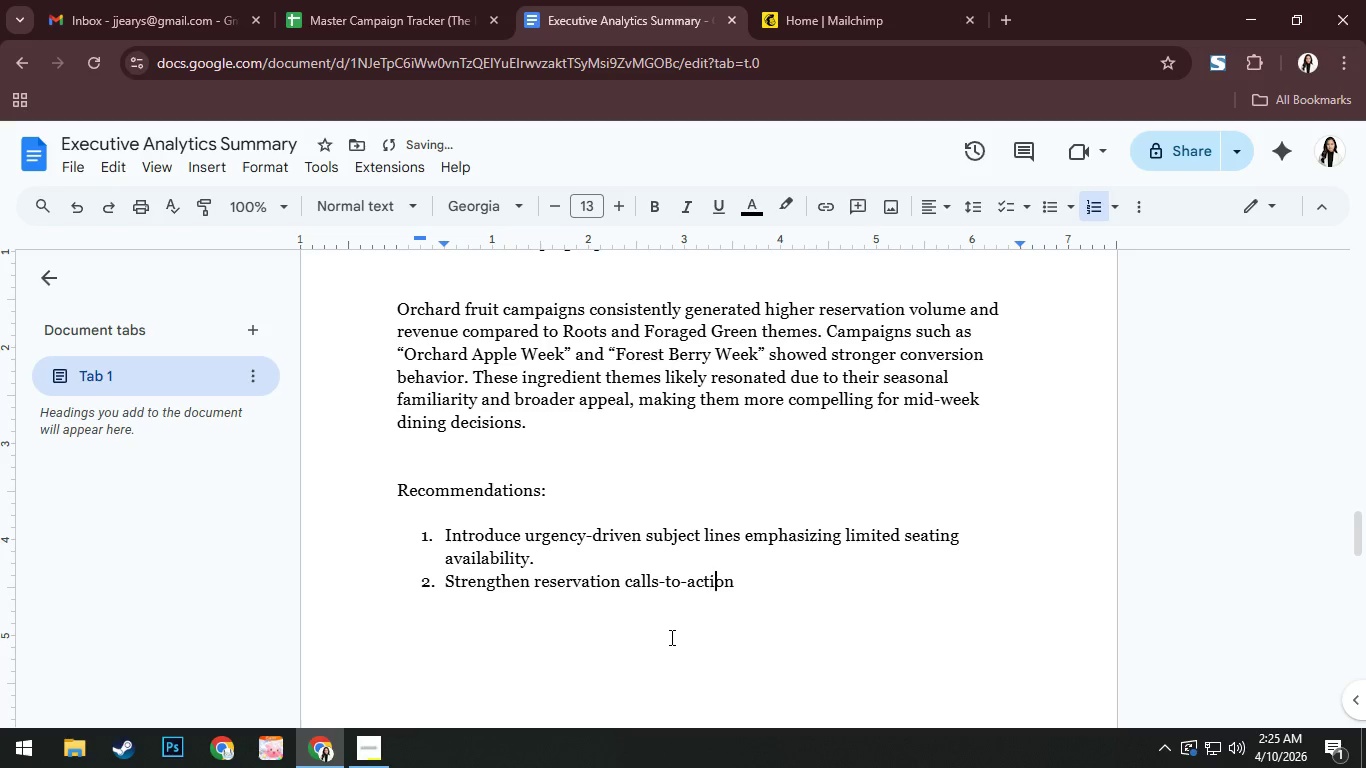 
key(ArrowRight)
 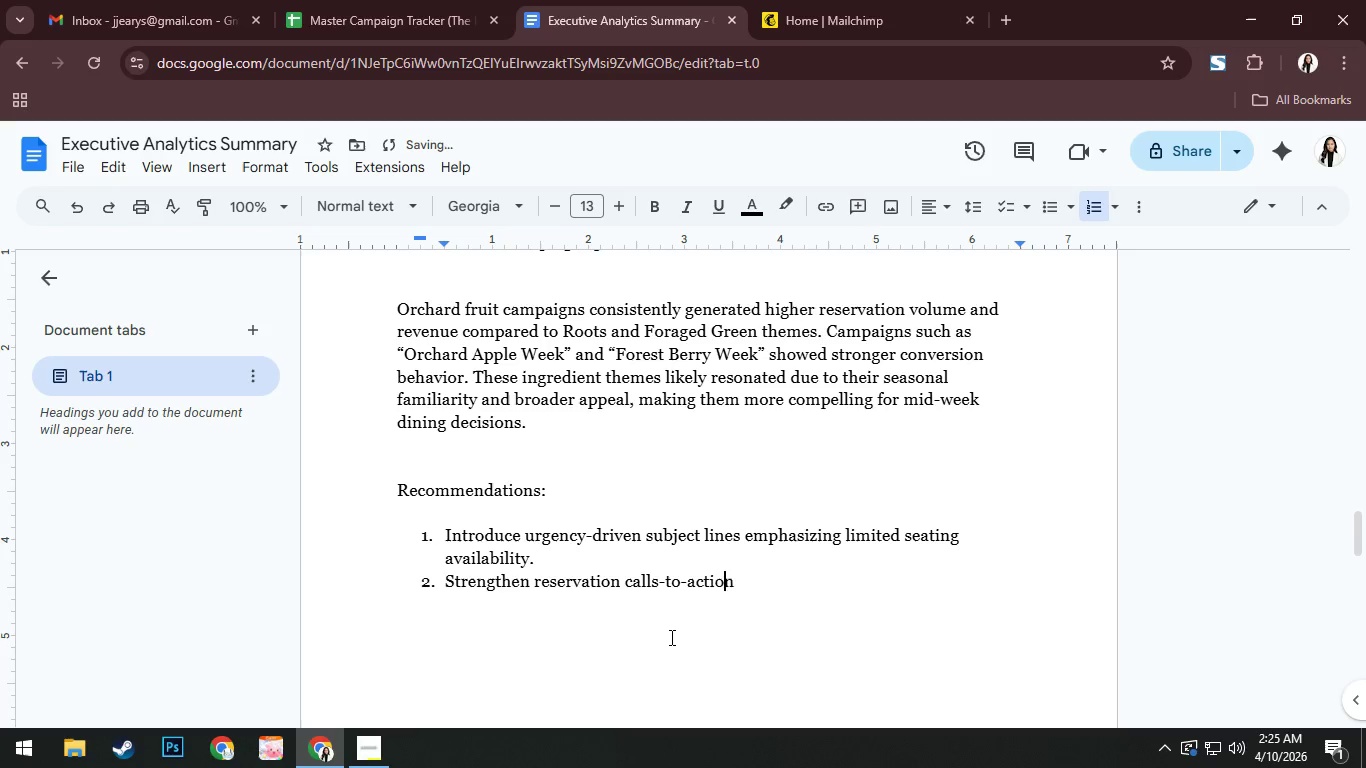 
key(ArrowRight)
 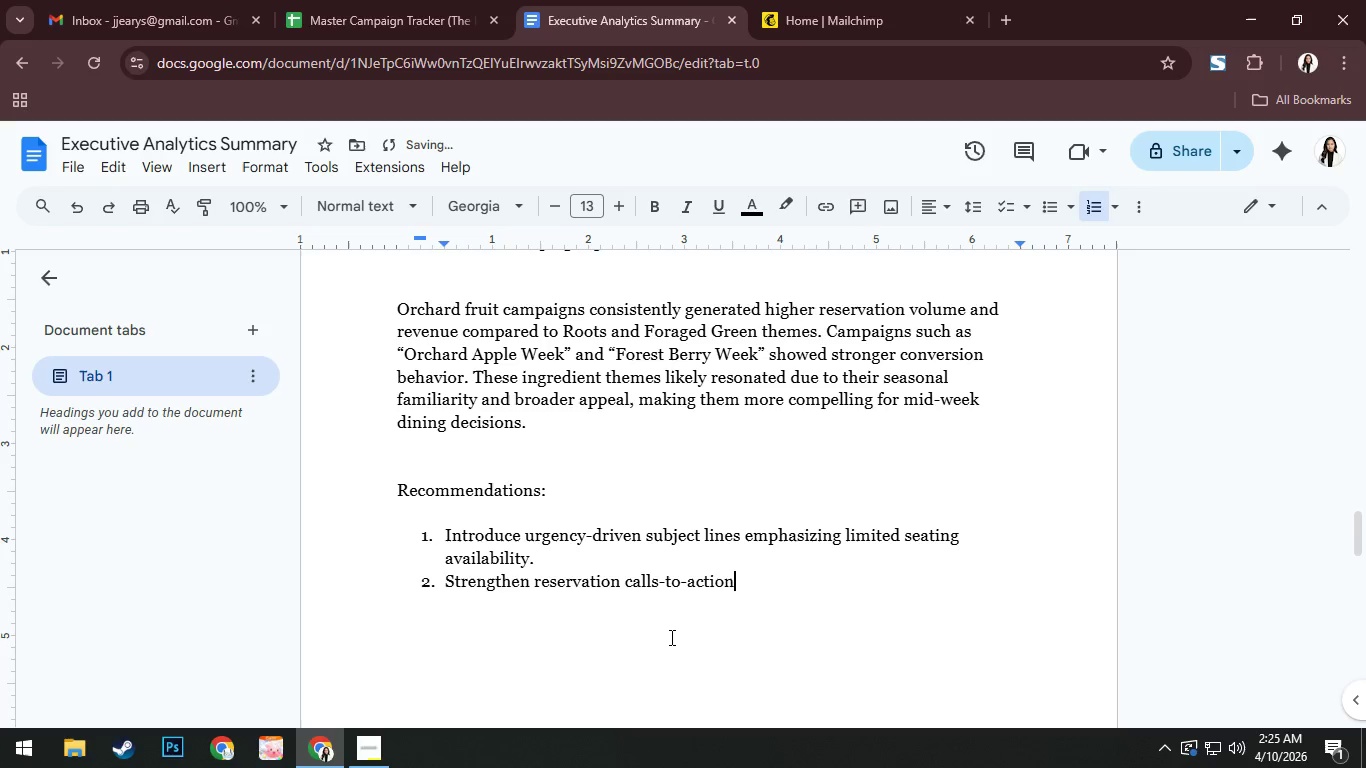 
key(ArrowRight)
 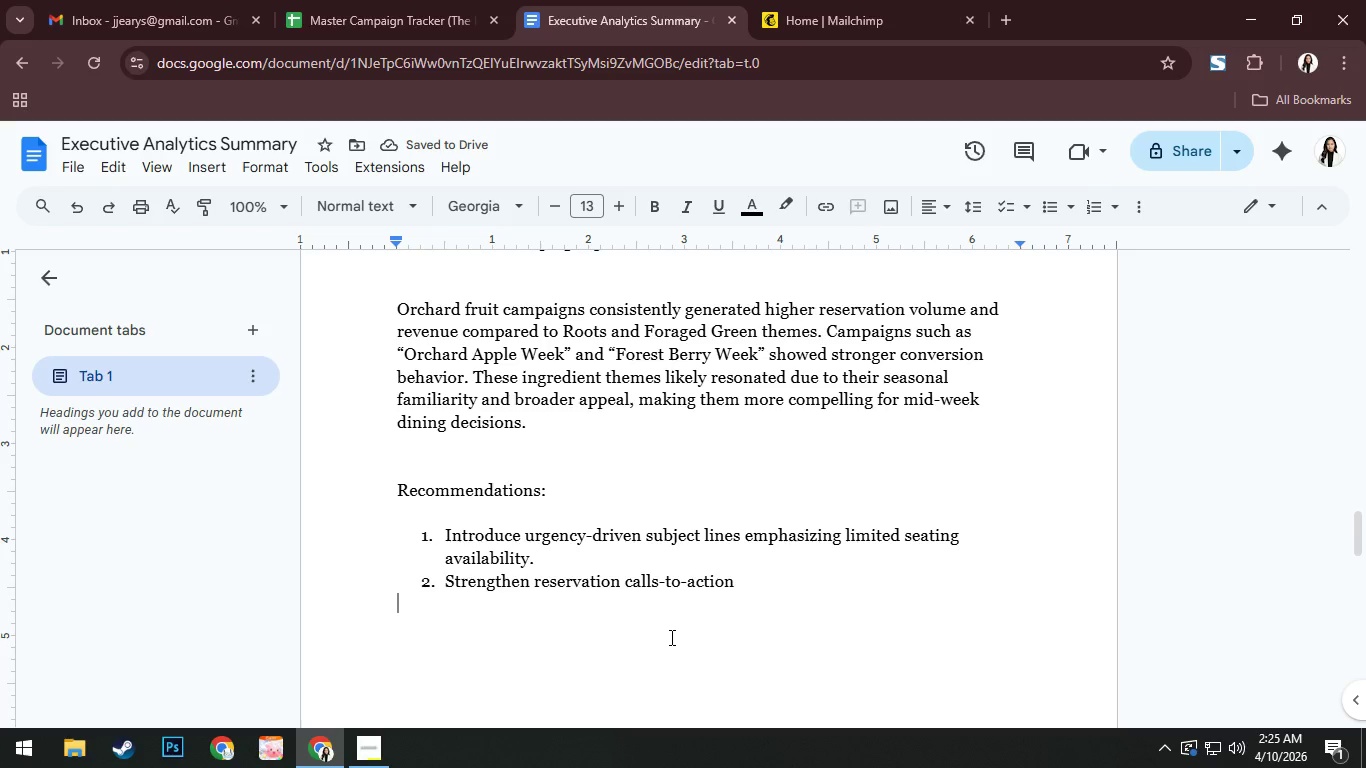 
key(ArrowLeft)
 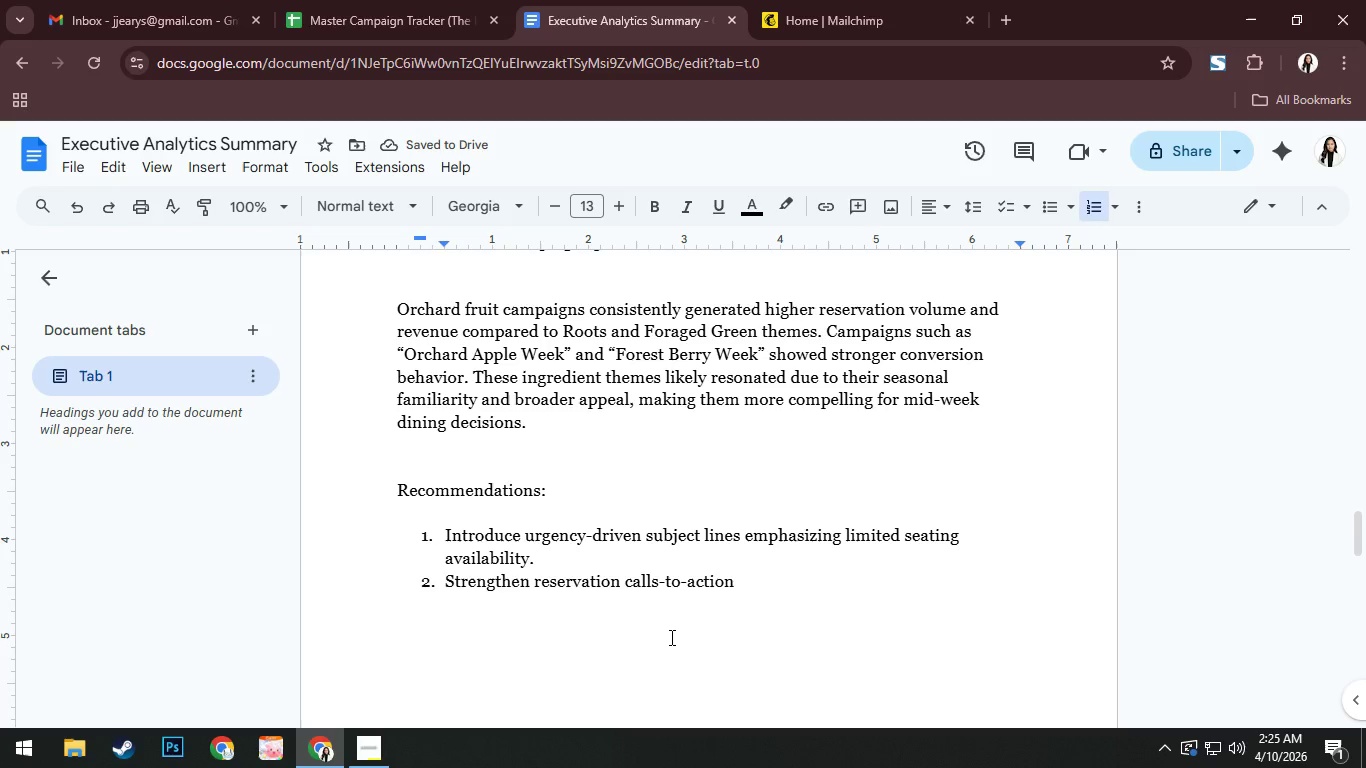 
key(ArrowDown)
 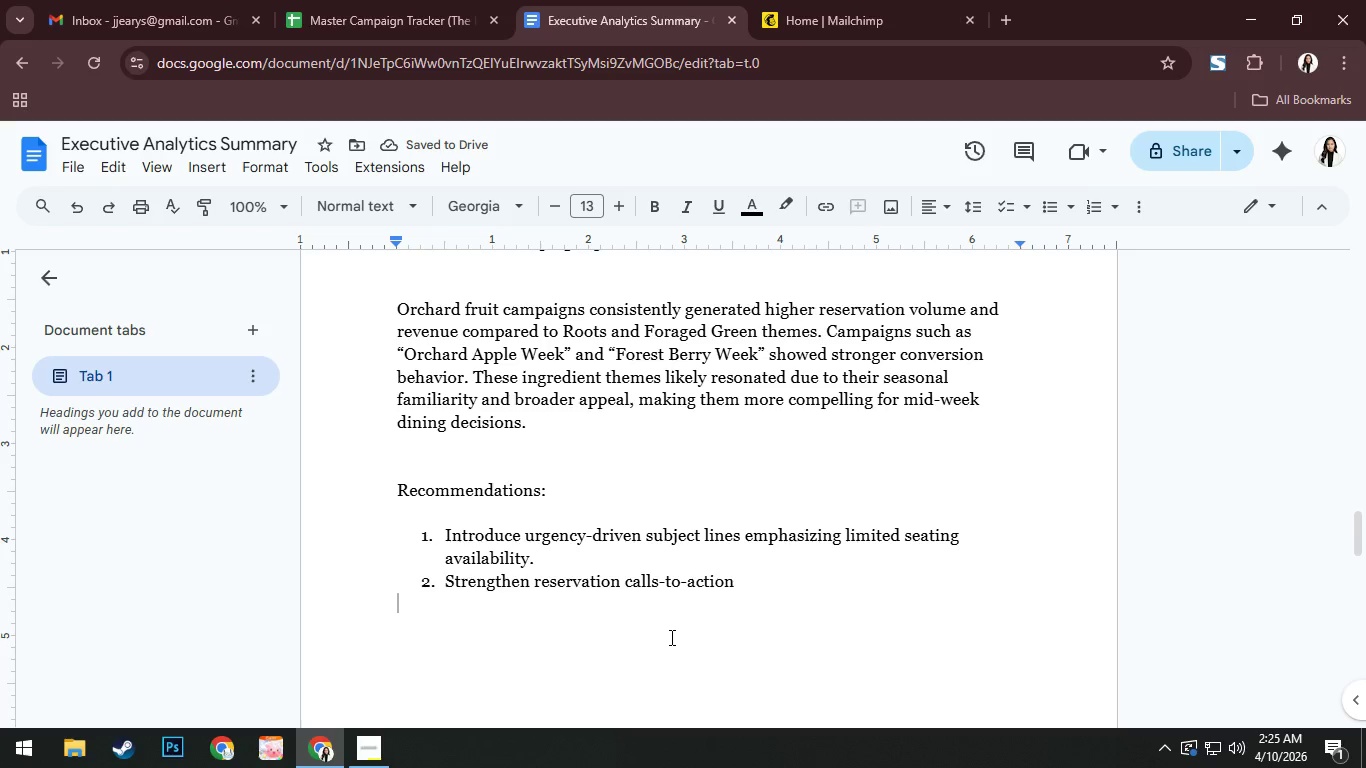 
key(Backspace)
type( by placing them prominn)
key(Backspace)
type(ently within the email layout.)
 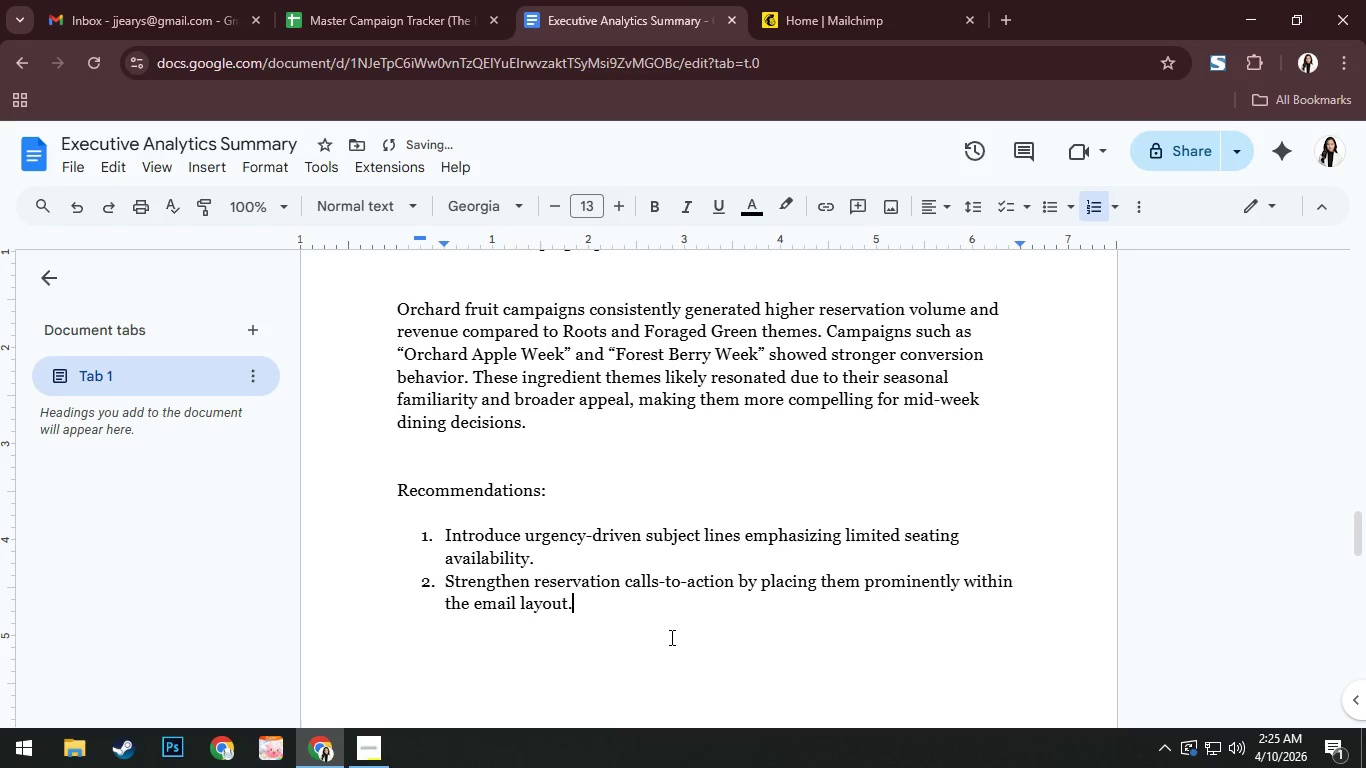 
key(Enter)
 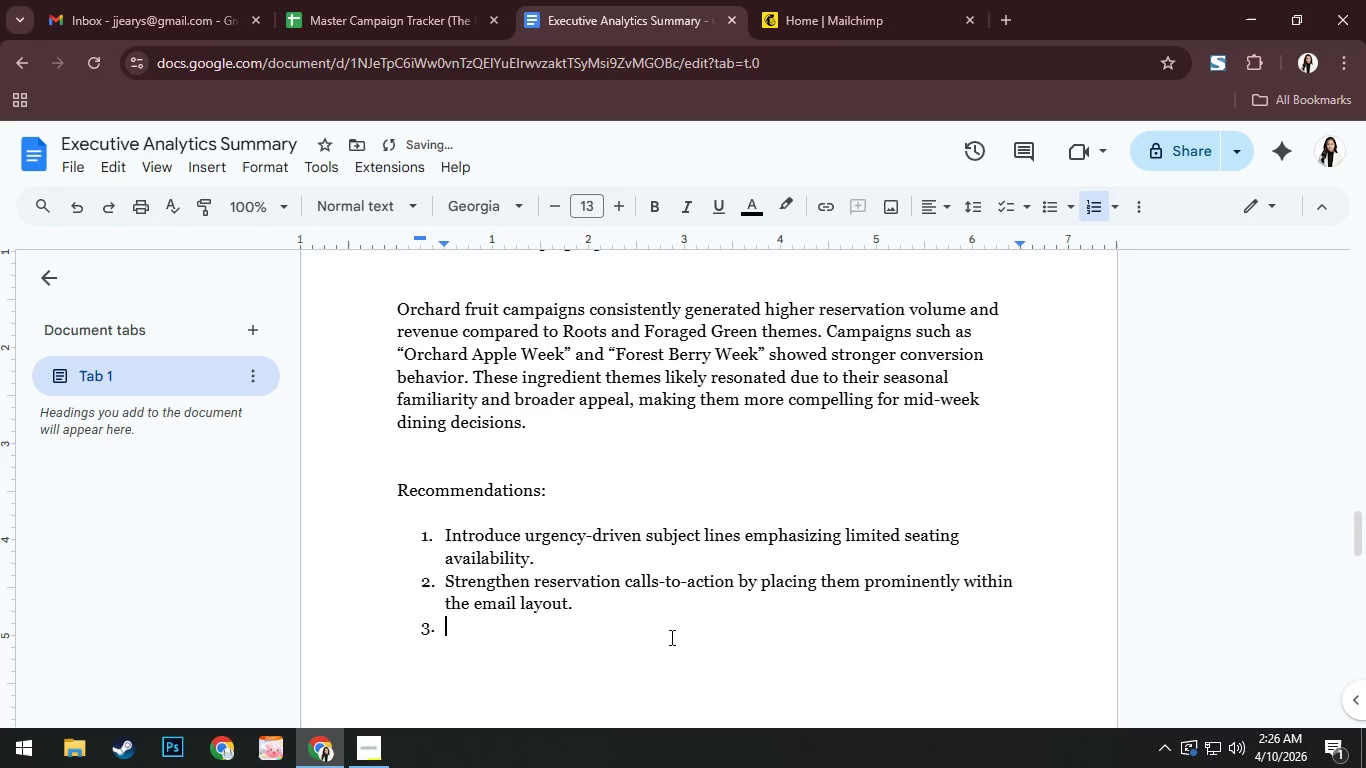 
type(Align mid-week tasting menus with)
 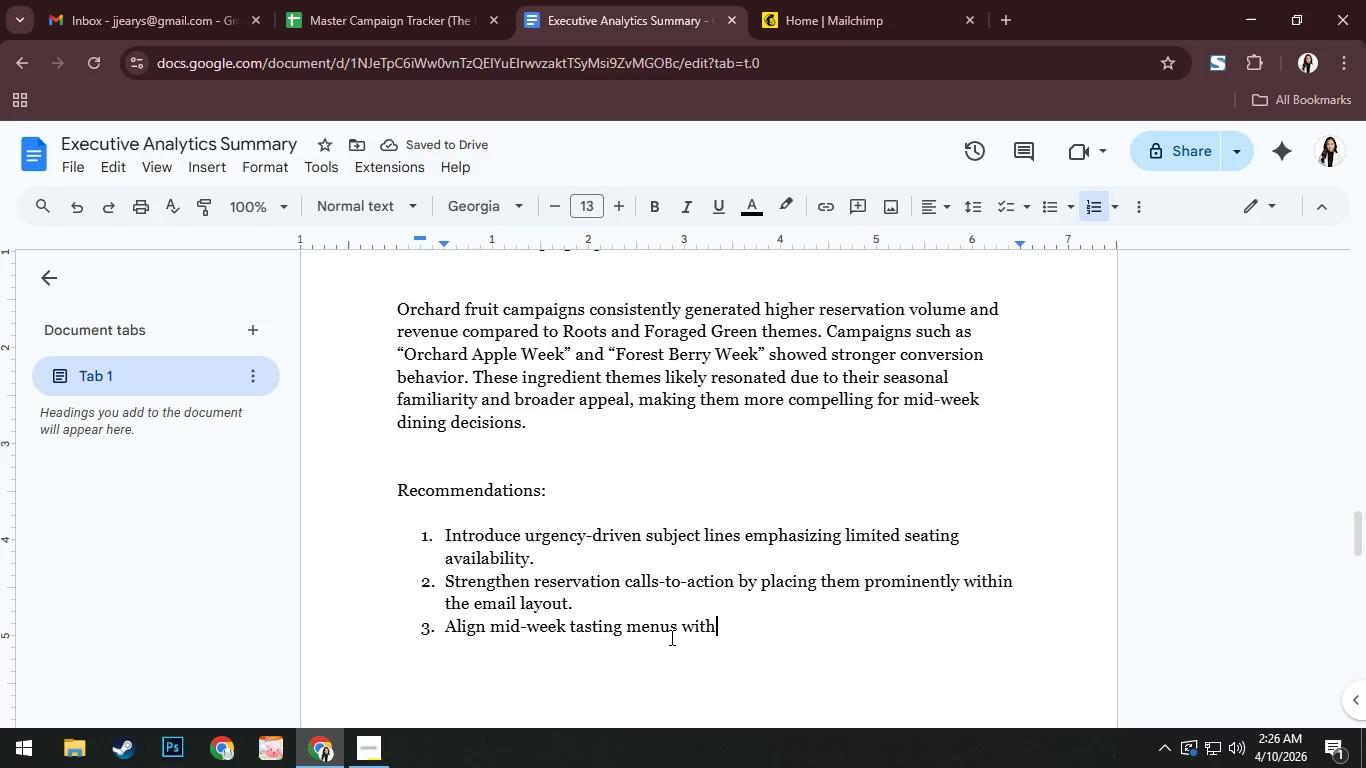 
wait(10.42)
 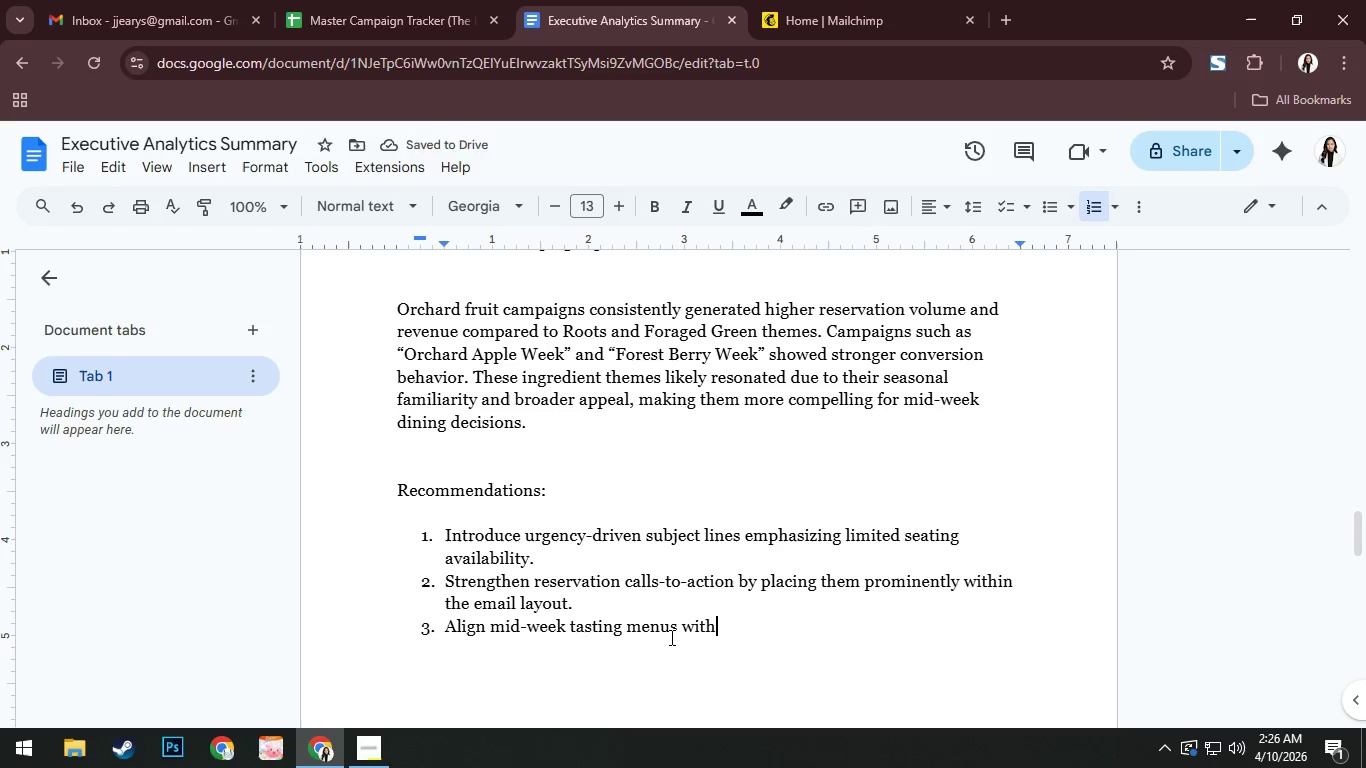 
type(ucstomer )
key(Backspace)
key(Backspace)
key(Backspace)
key(Backspace)
key(Backspace)
key(Backspace)
key(Backspace)
key(Backspace)
key(Backspace)
type(s)
key(Backspace)
type( customer)
 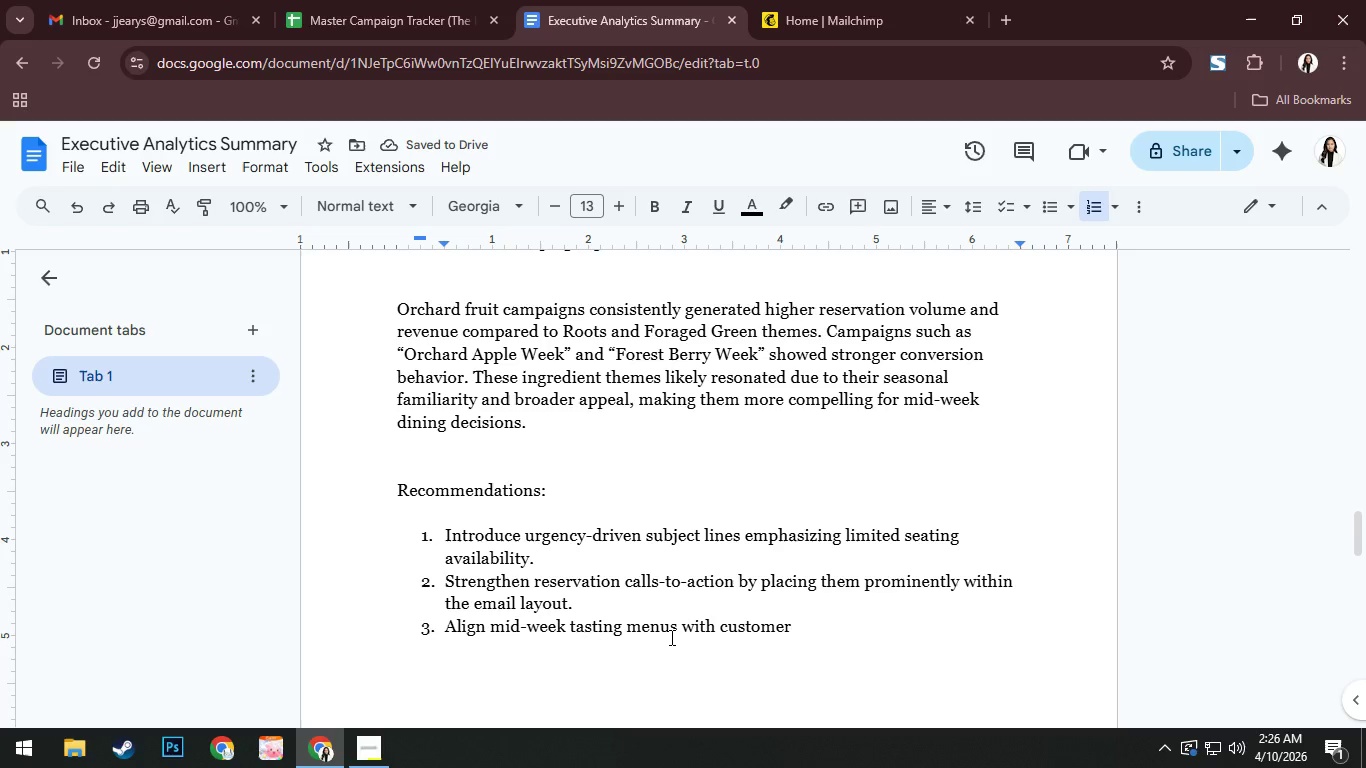 
type(-preferred themes such as Orach)
key(Backspace)
key(Backspace)
key(Backspace)
type(chard Fruis)
key(Backspace)
type(t Offerings,)
key(Backspace)
type(.)
 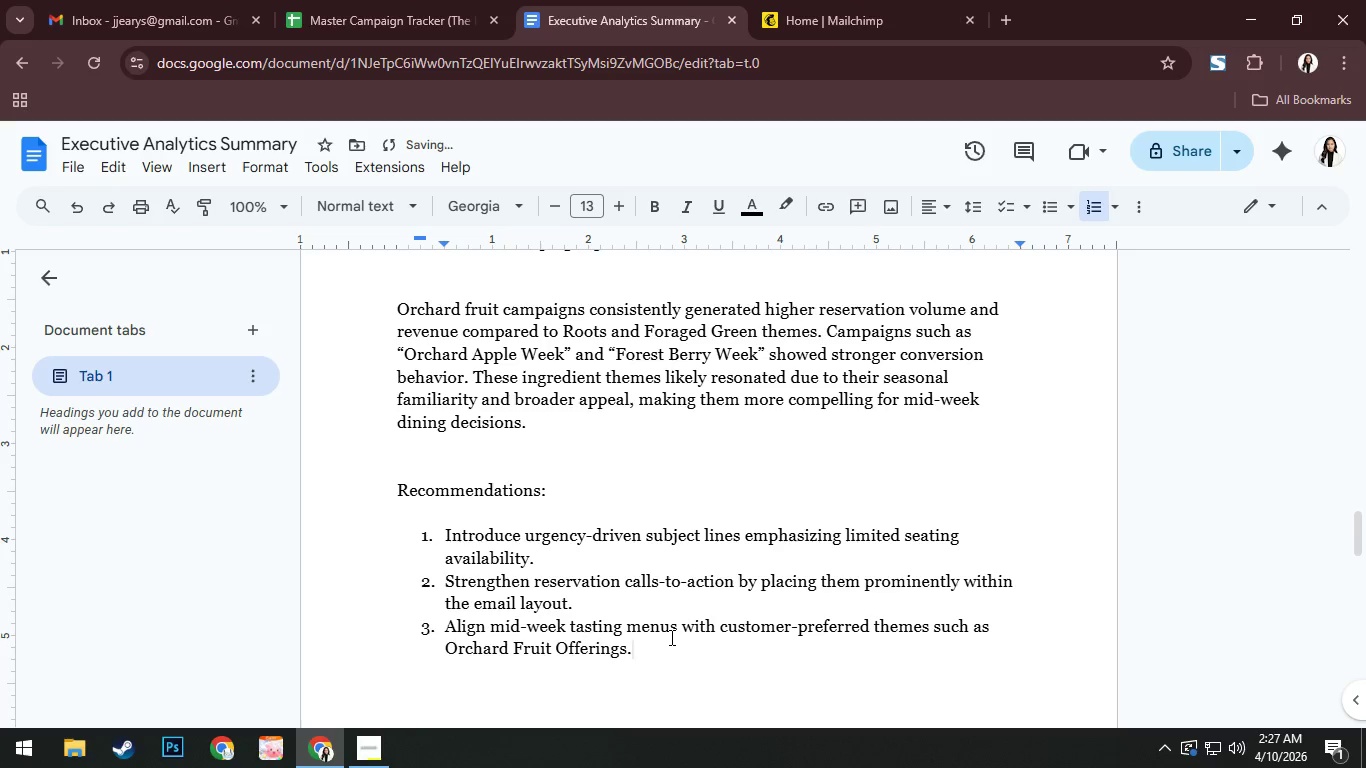 
wait(8.3)
 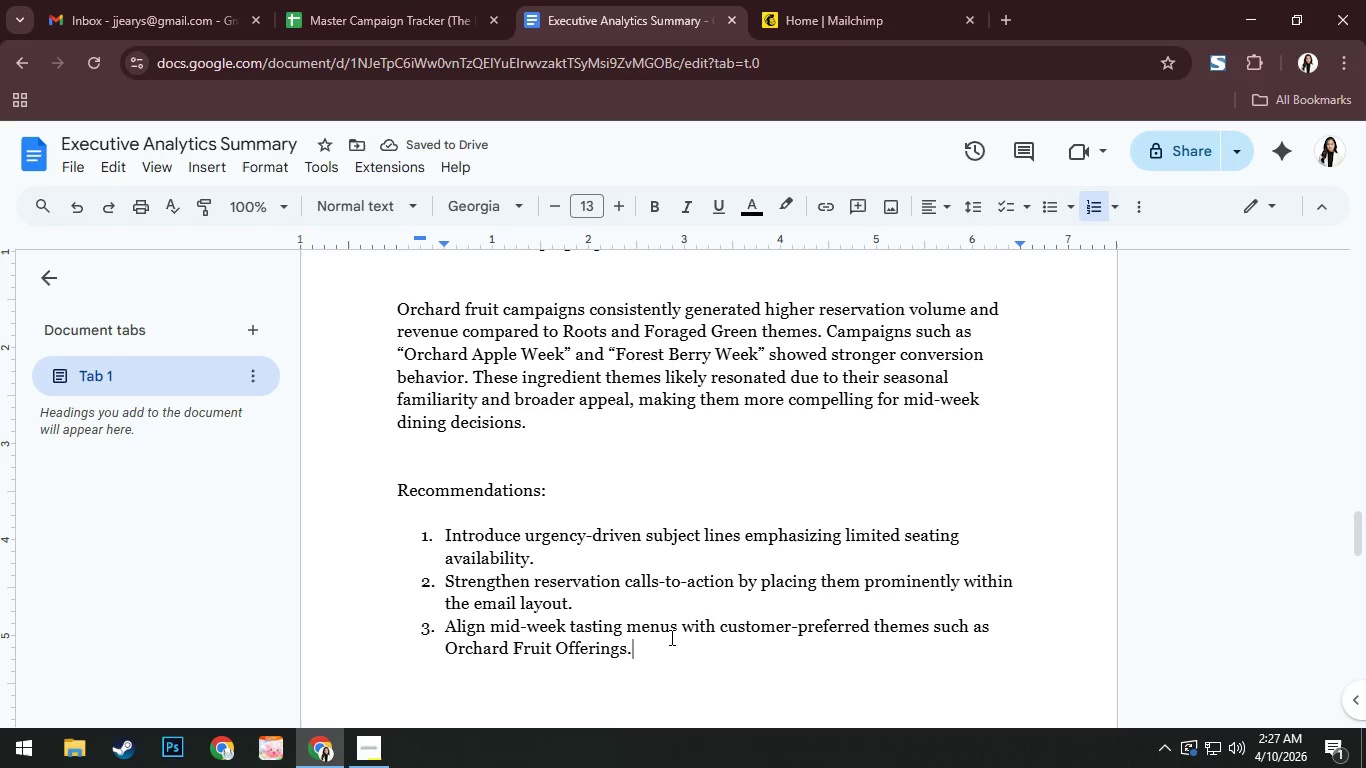 
middle_click([882, 503])
 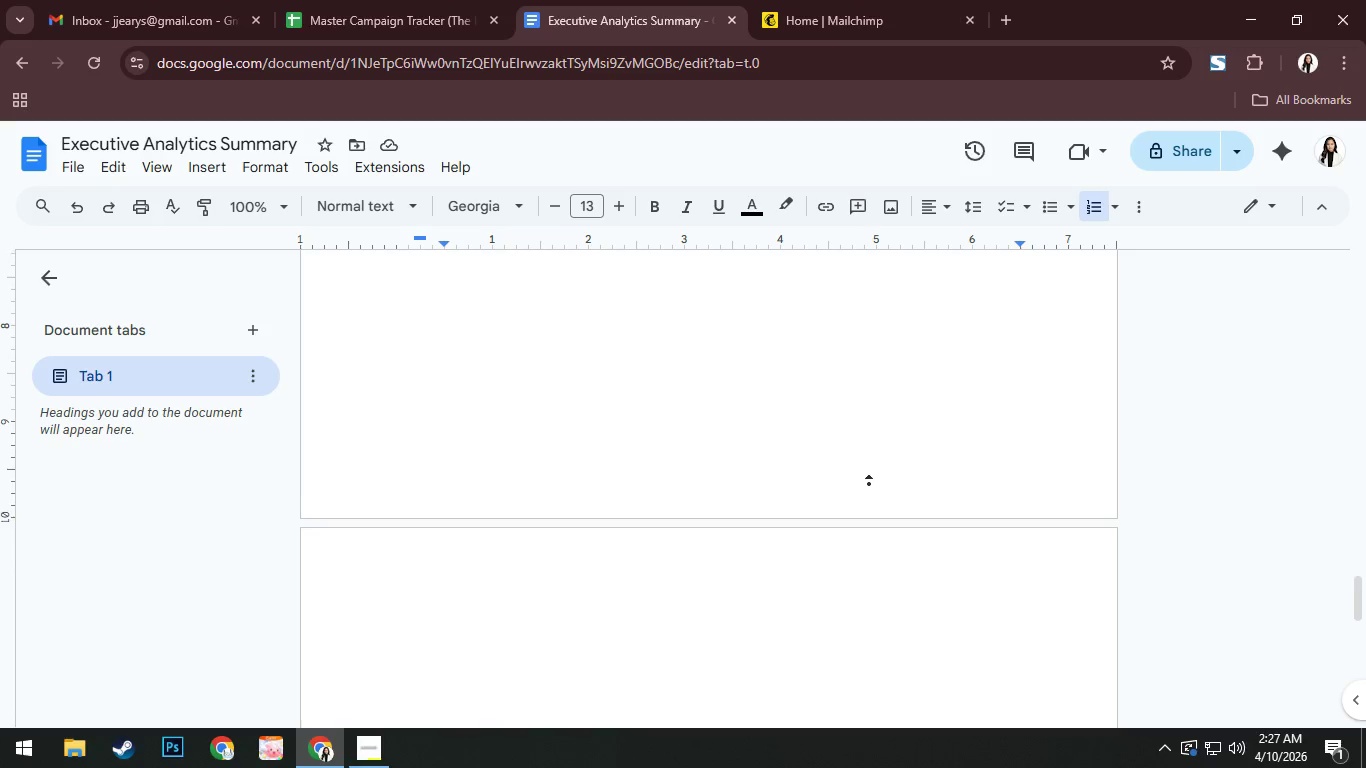 
scroll: coordinate [868, 484], scroll_direction: down, amount: 12.0
 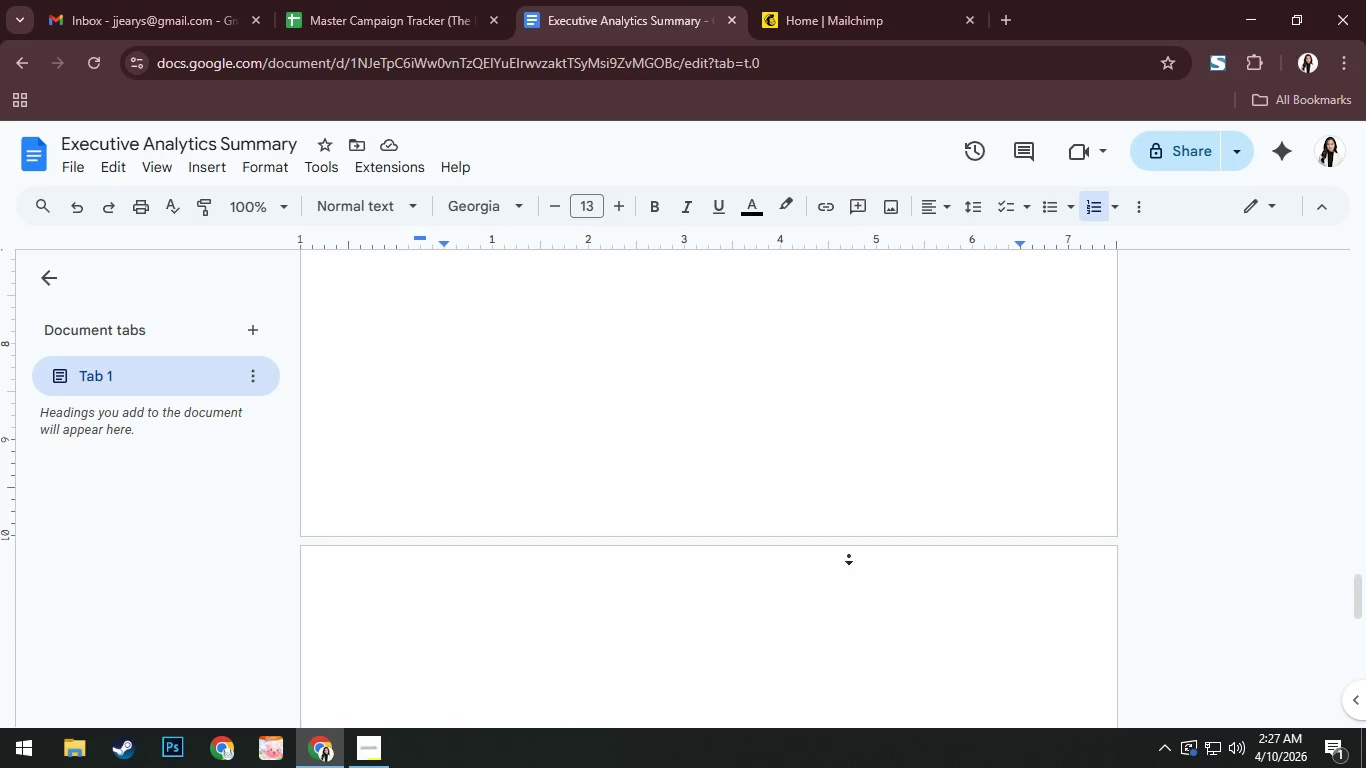 
left_click([839, 598])
 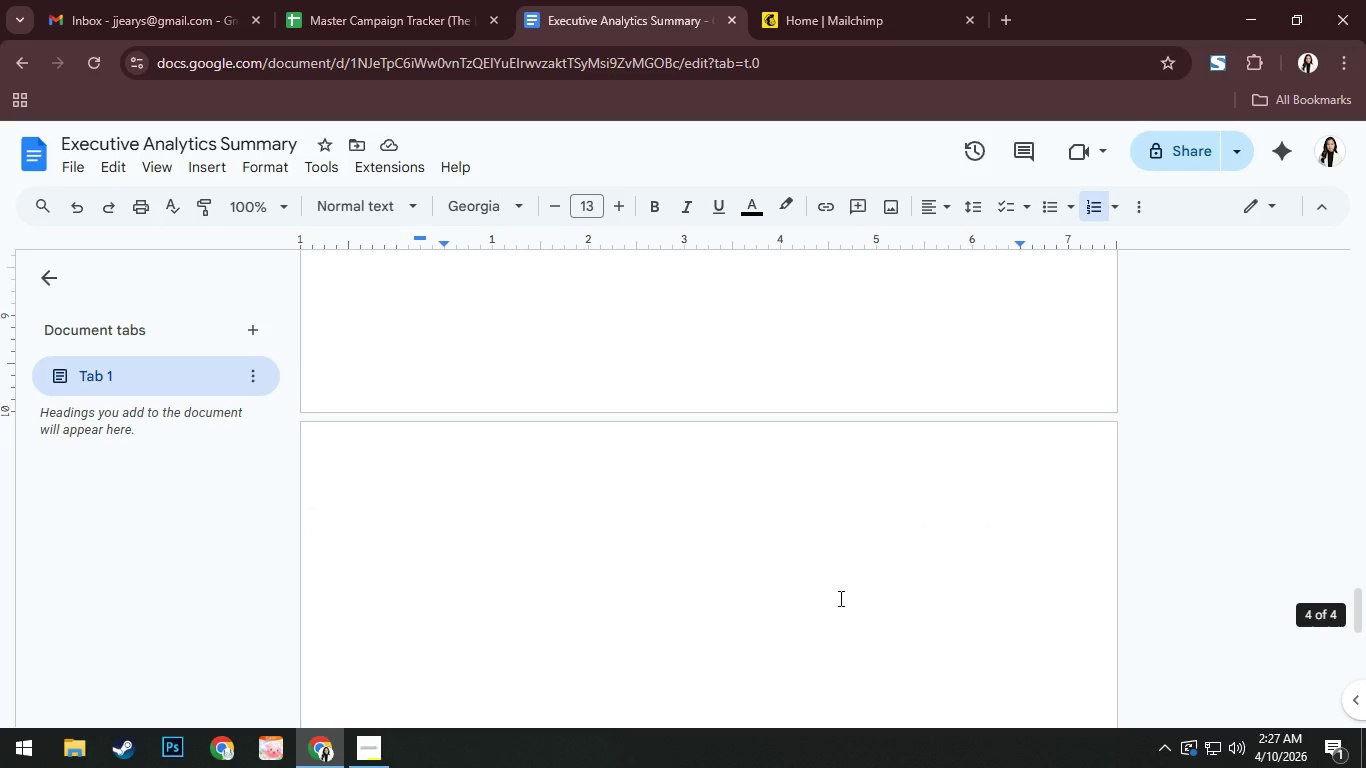 
left_click([839, 598])
 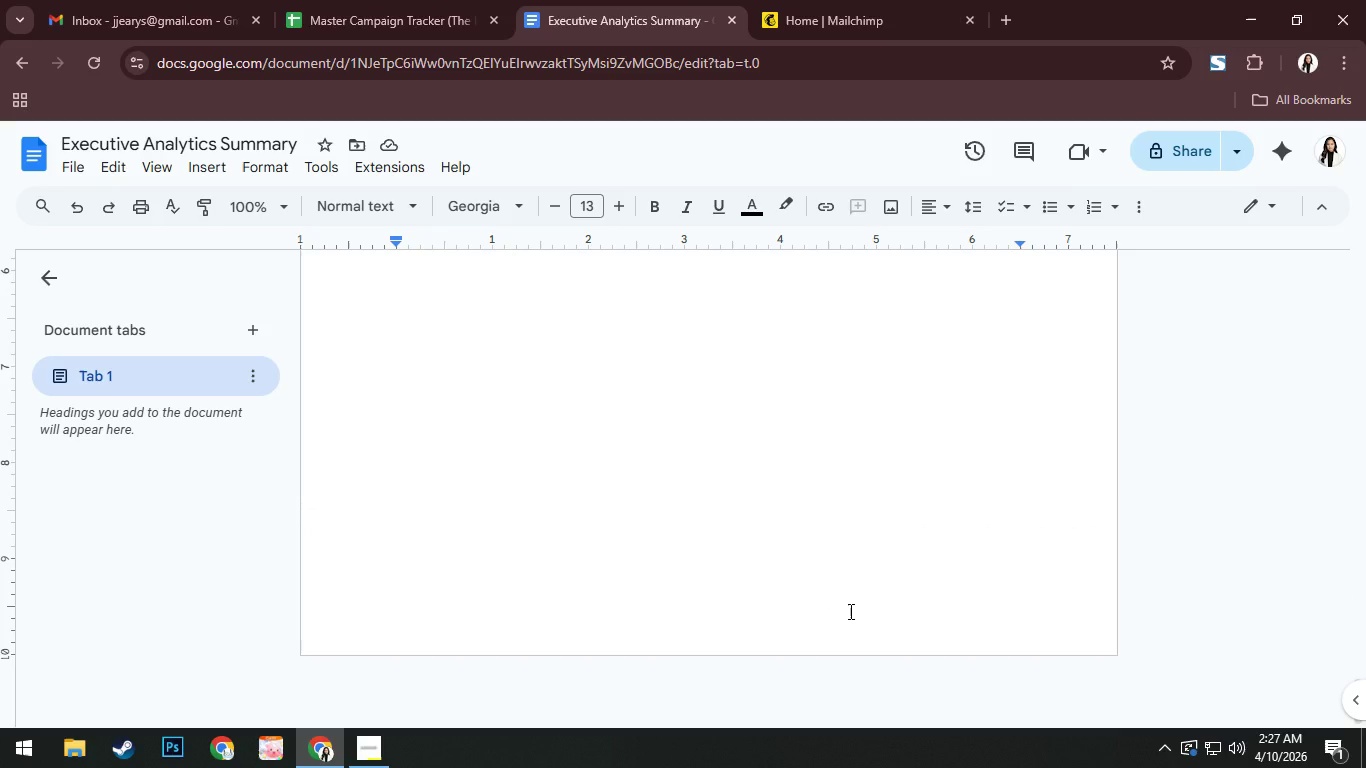 
scroll: coordinate [839, 598], scroll_direction: down, amount: 11.0
 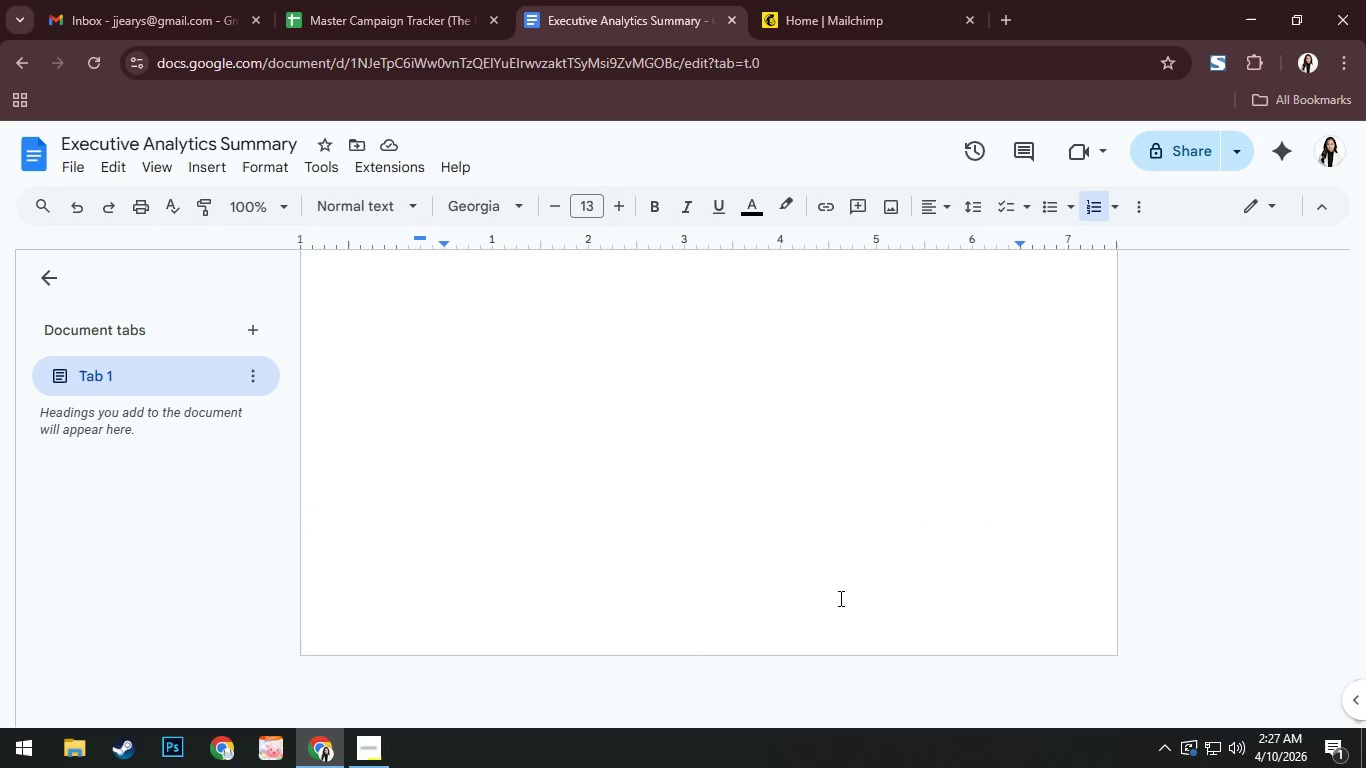 
key(Backspace)
 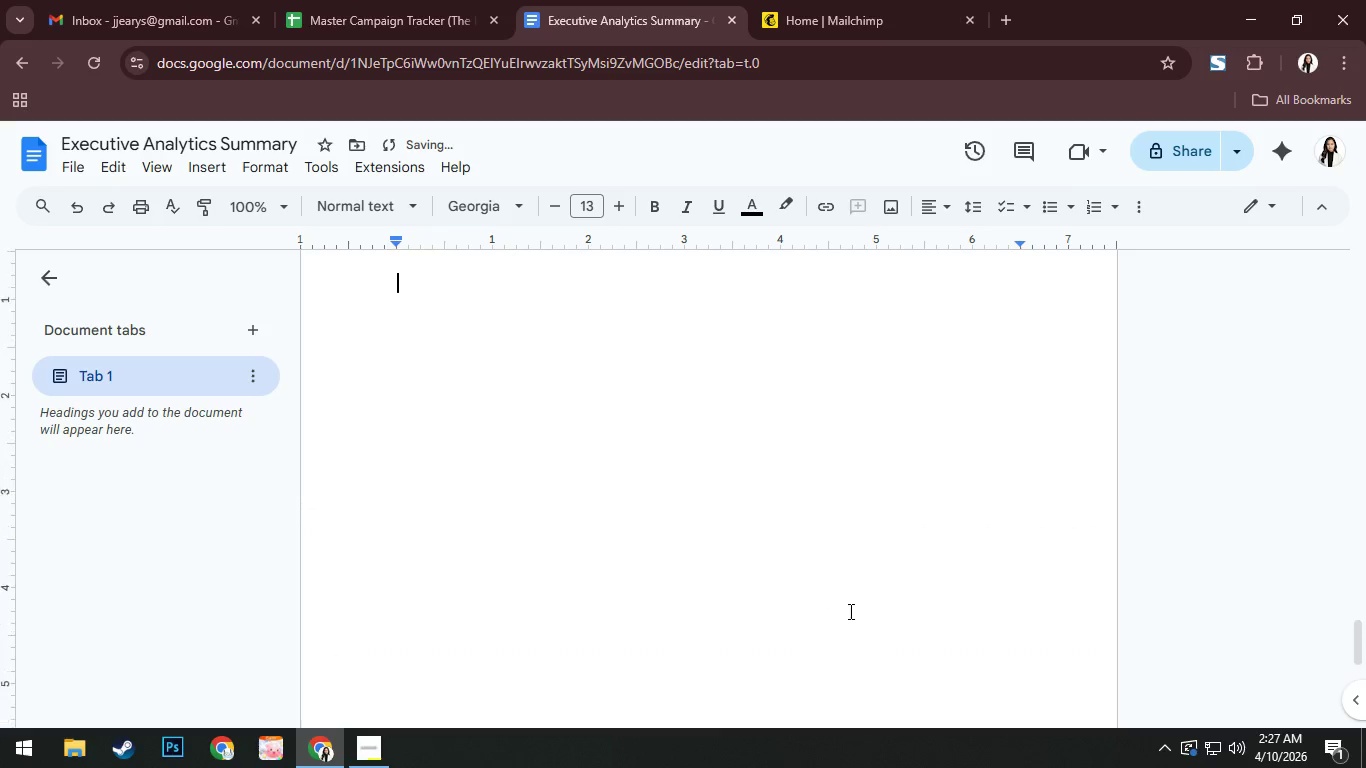 
key(Backspace)
 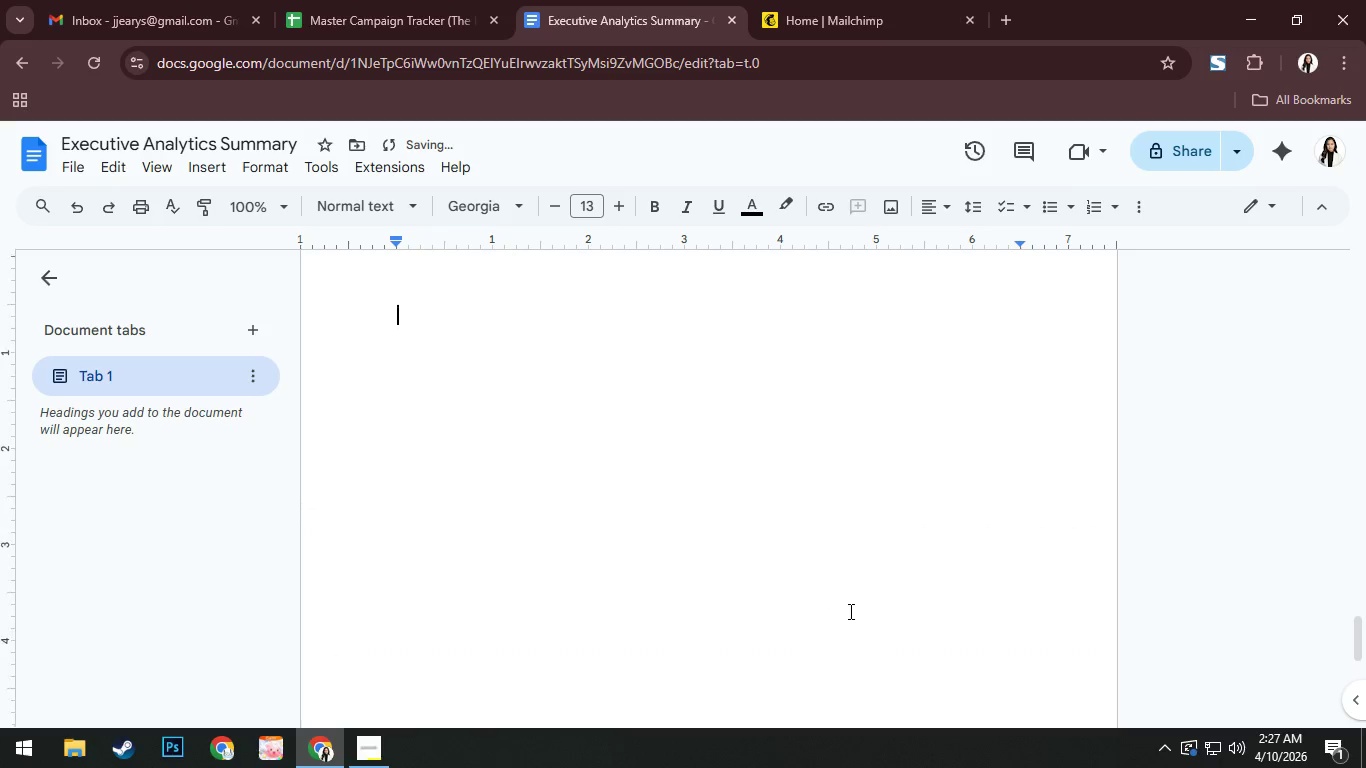 
key(Backspace)
 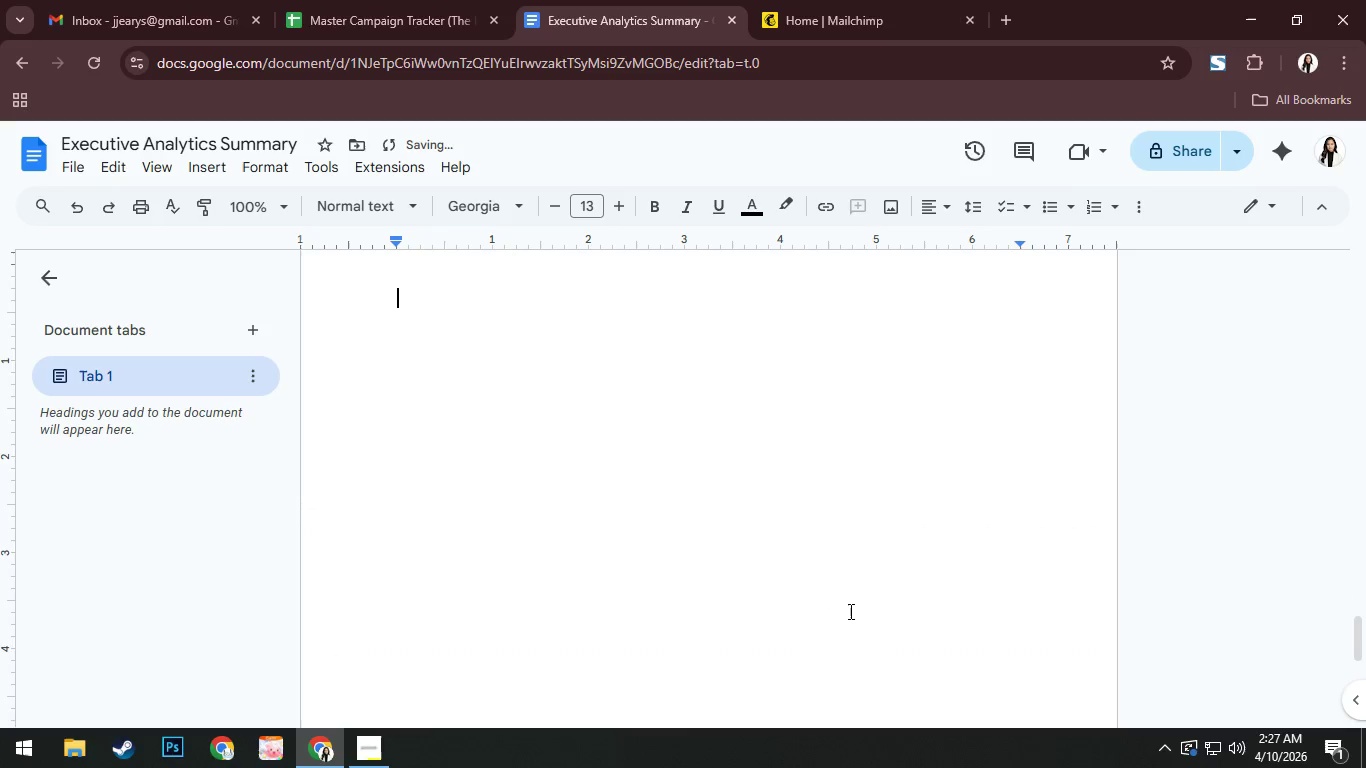 
key(Backspace)
 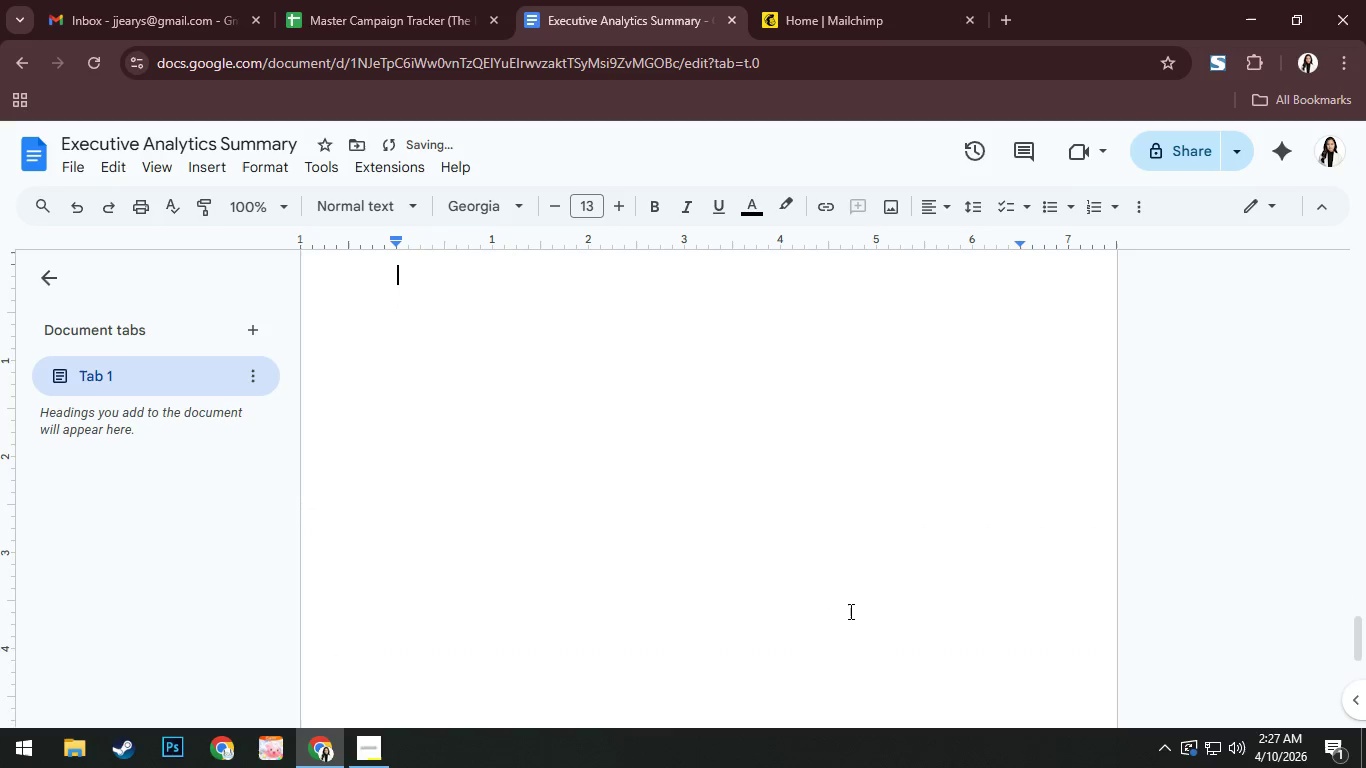 
key(Backspace)
 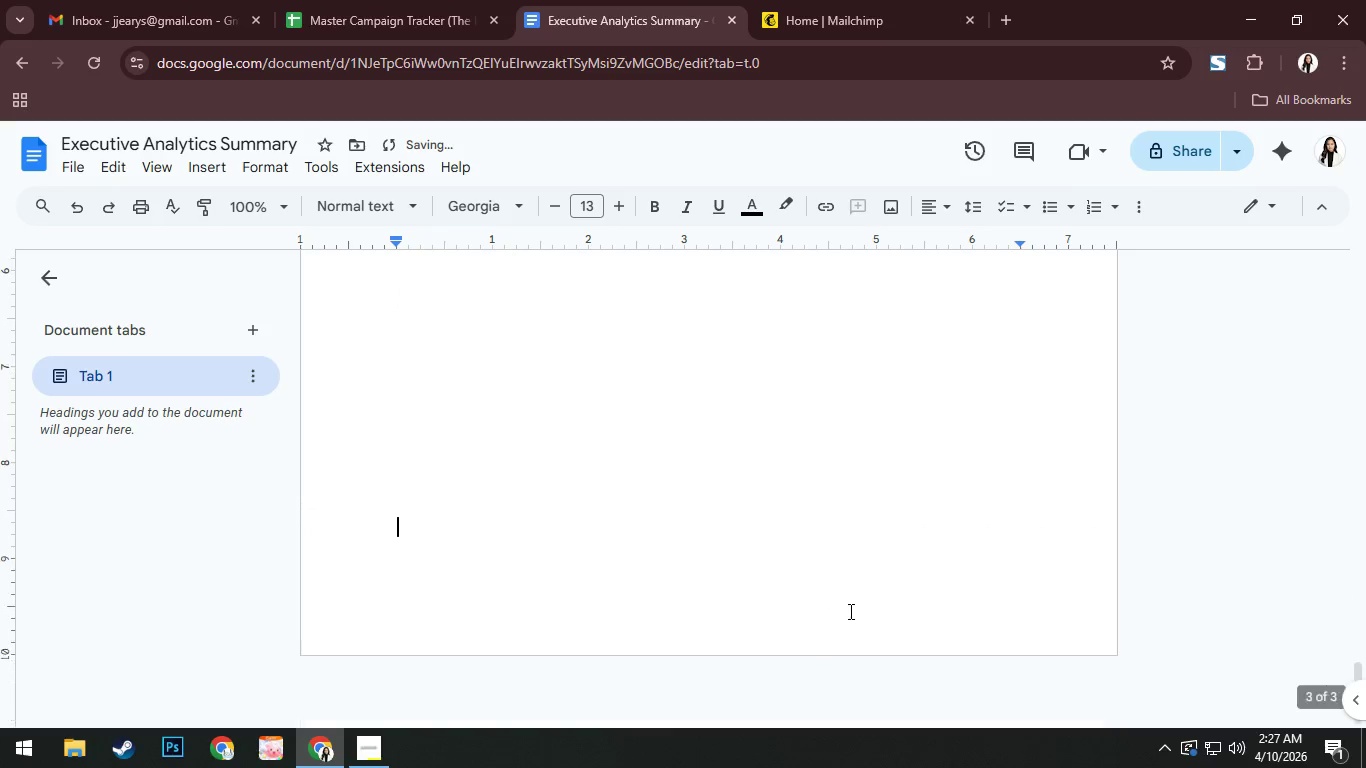 
key(Backspace)
 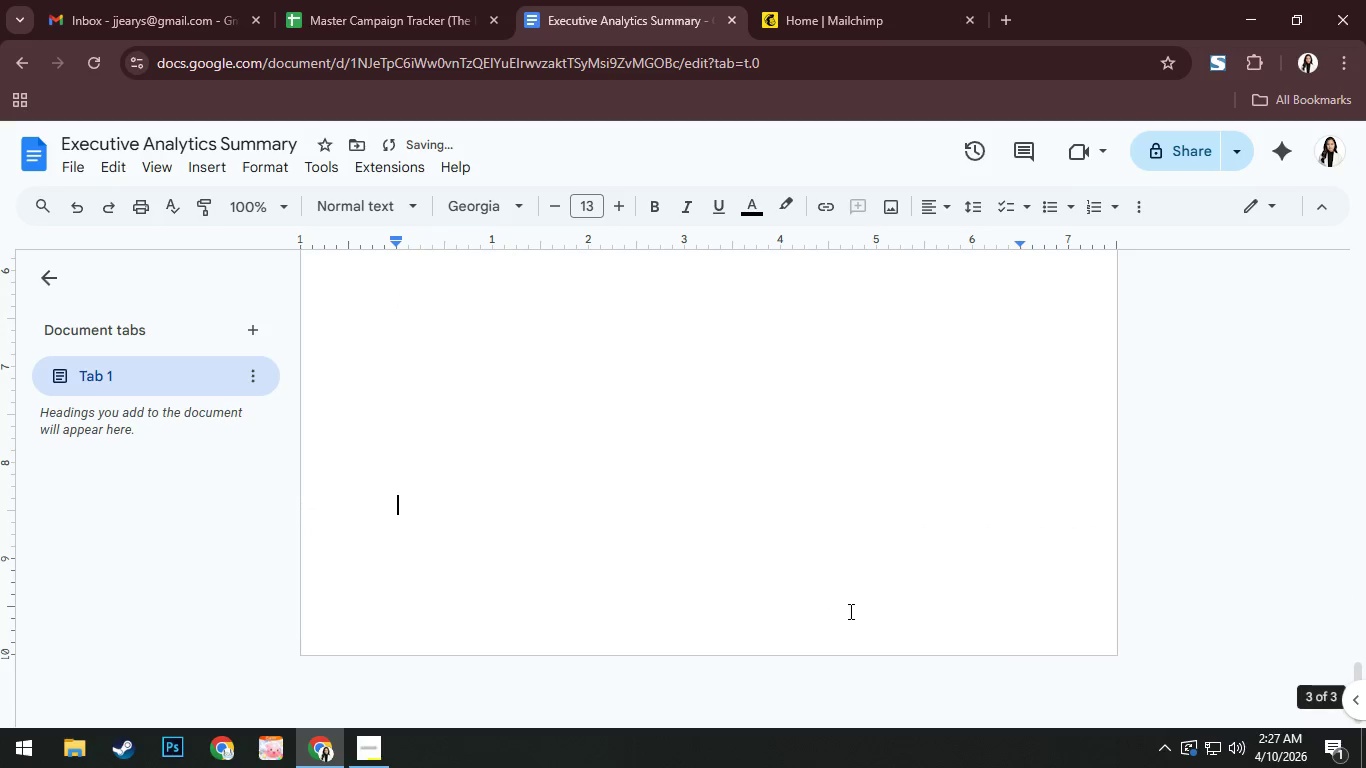 
key(Backspace)
 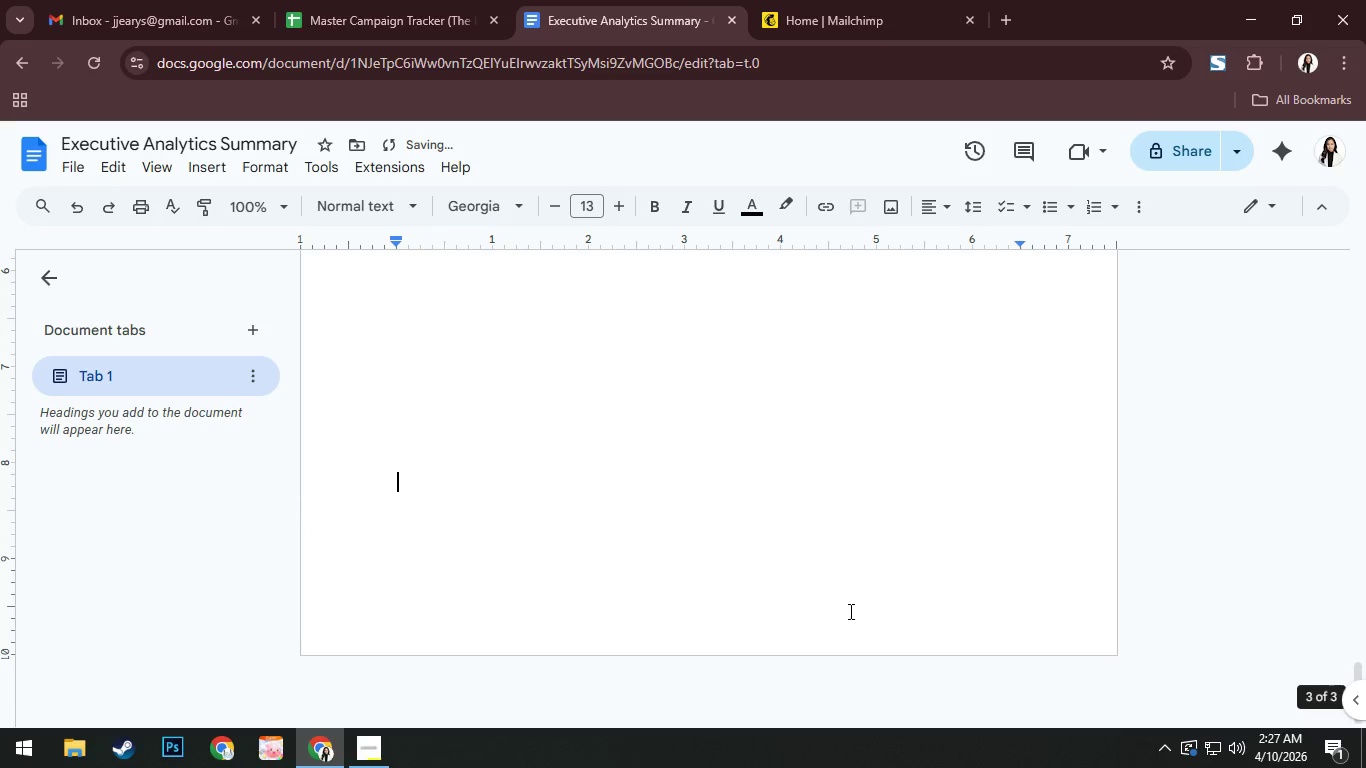 
key(Backspace)
 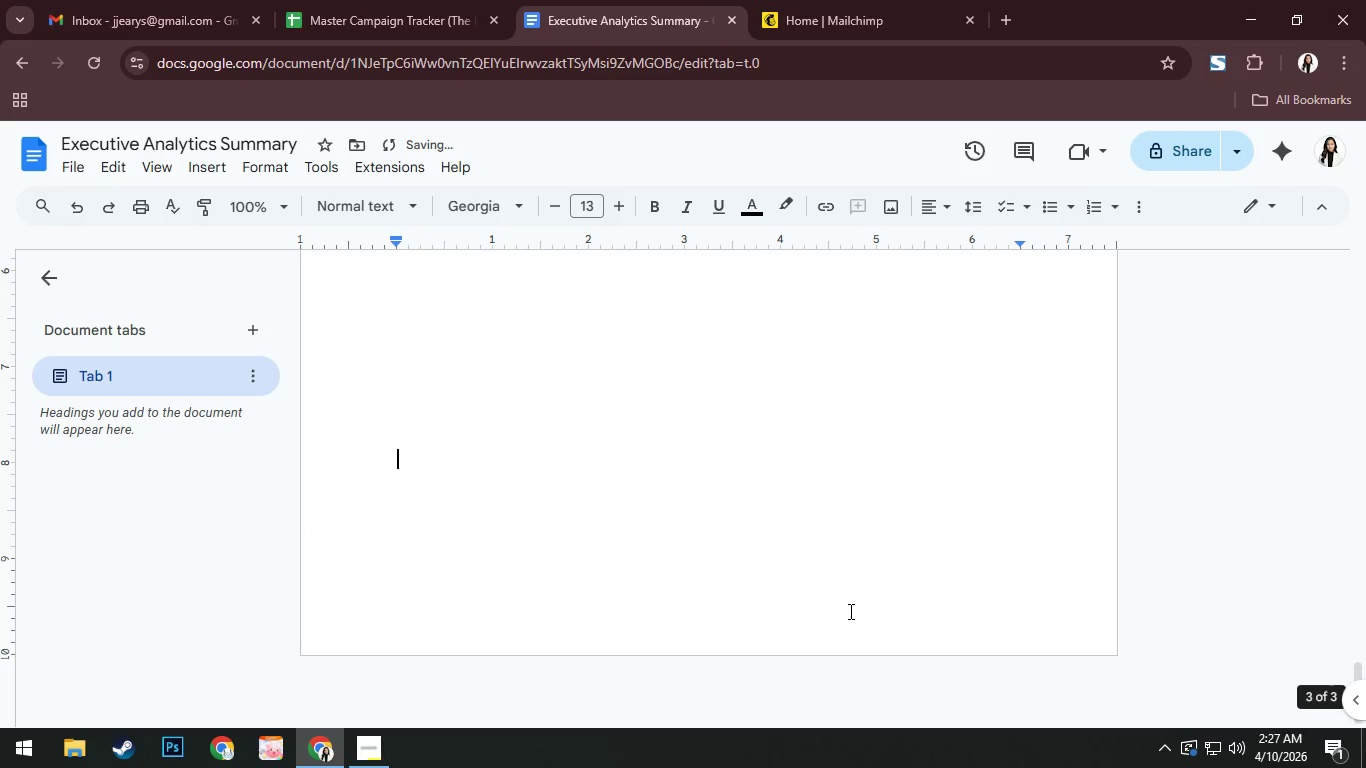 
key(Backspace)
 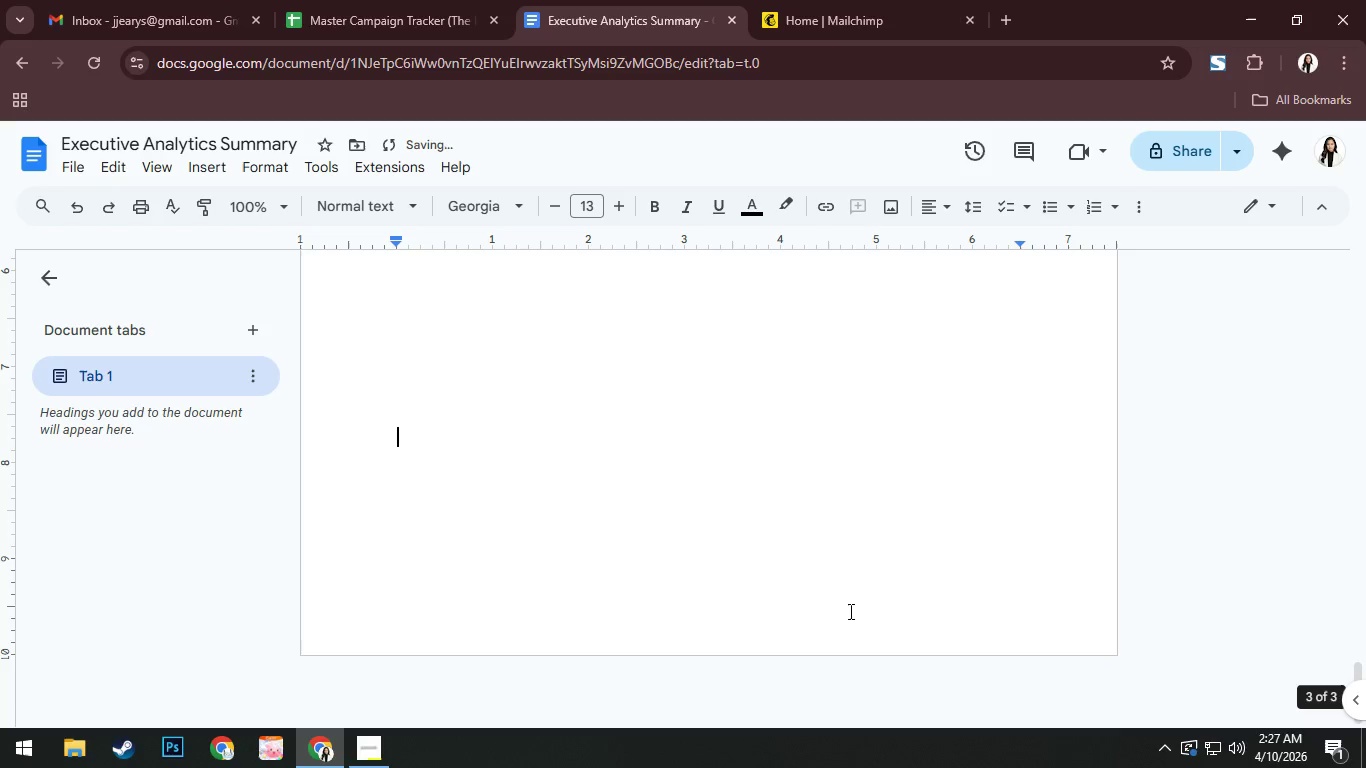 
key(Backspace)
 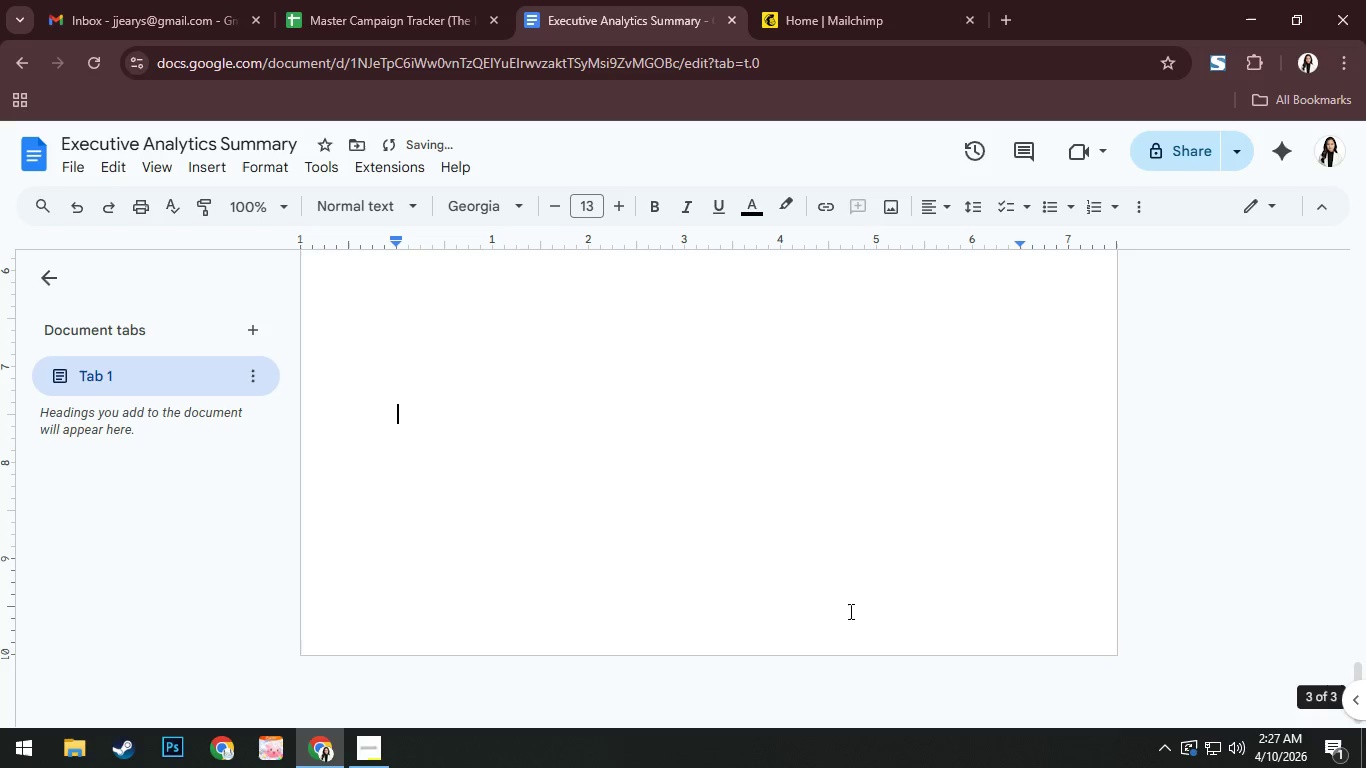 
key(Backspace)
 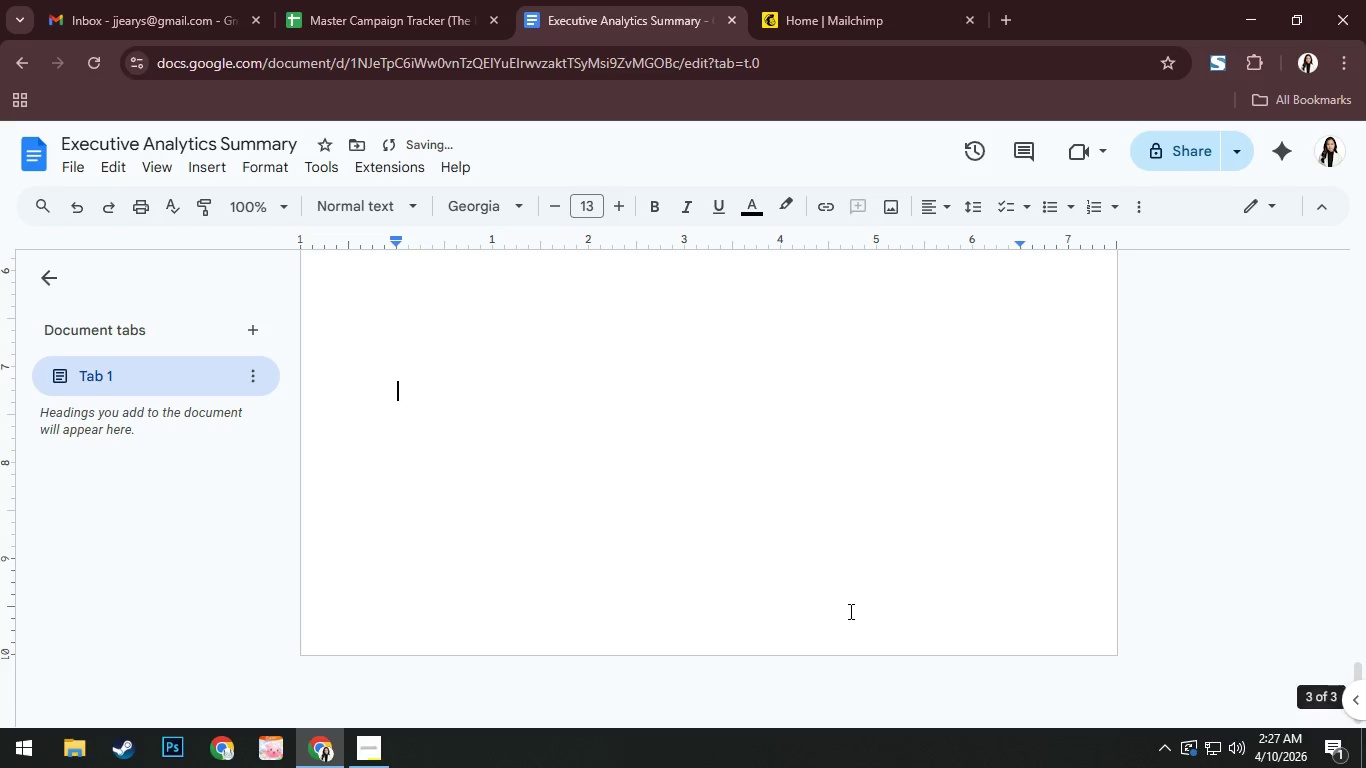 
key(Backspace)
 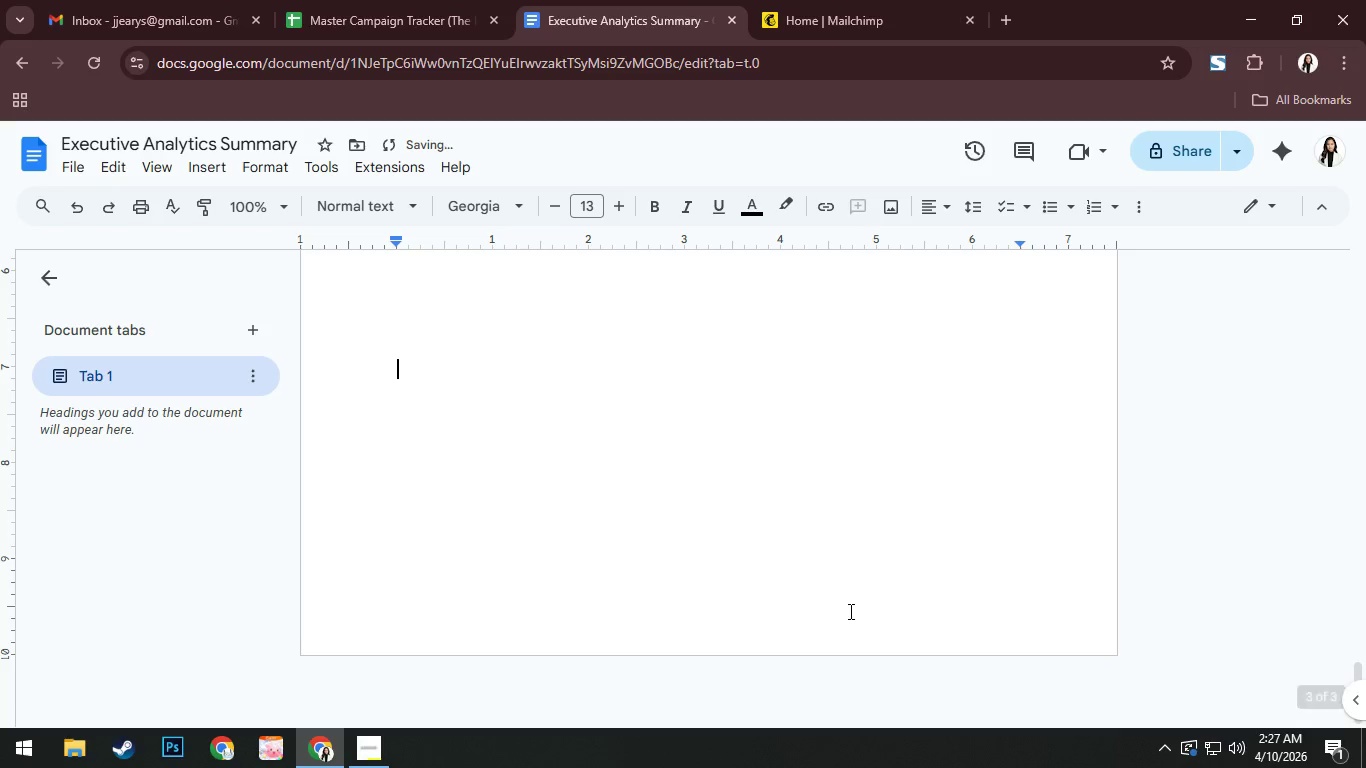 
key(Backspace)
 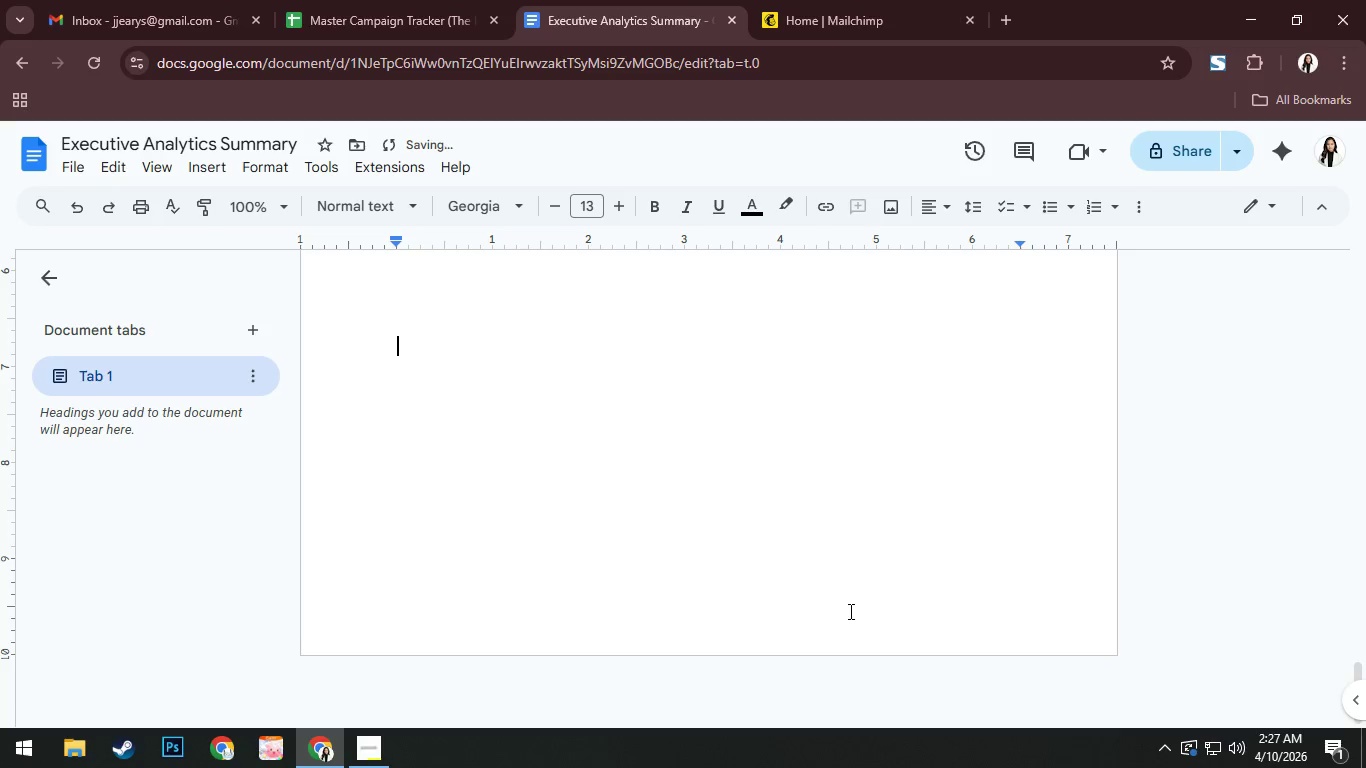 
key(Backspace)
 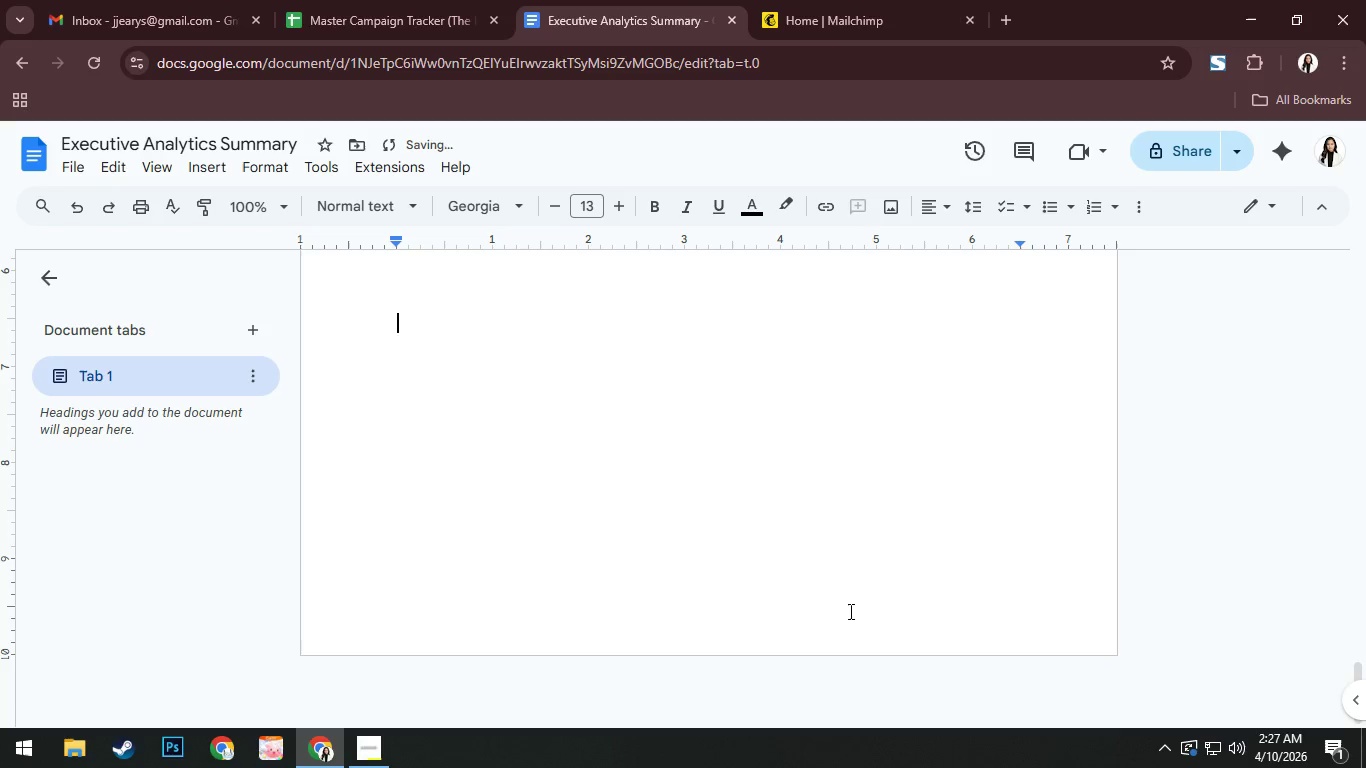 
key(Backspace)
 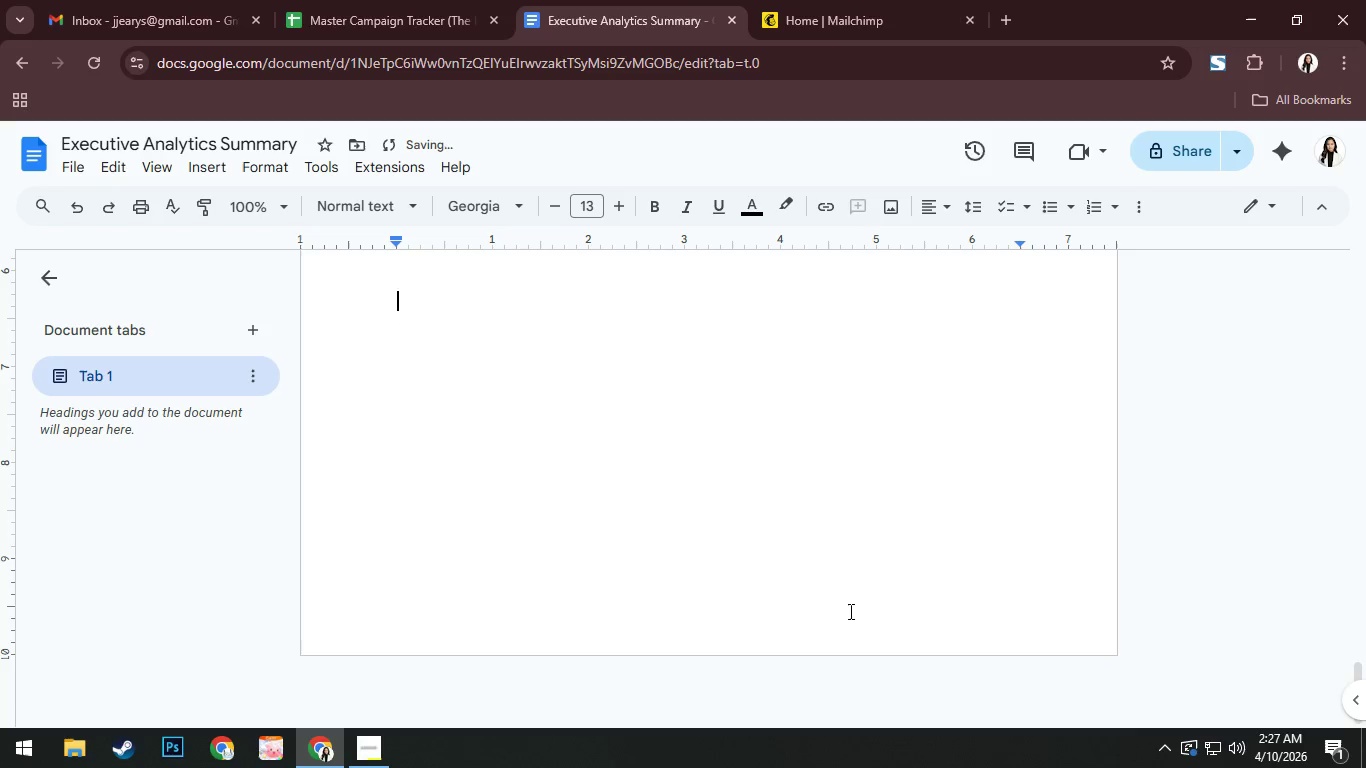 
key(Backspace)